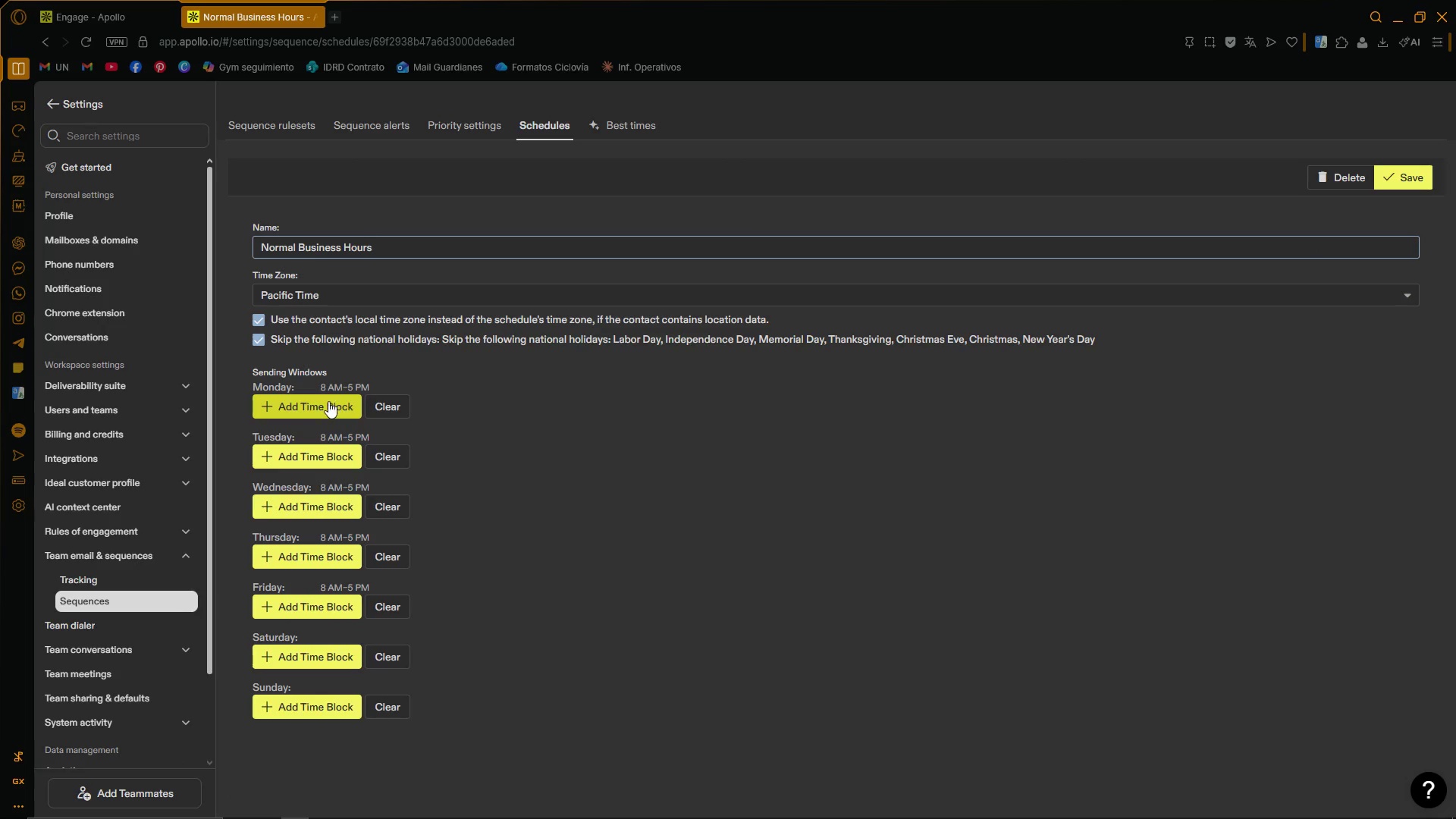 
left_click([360, 388])
 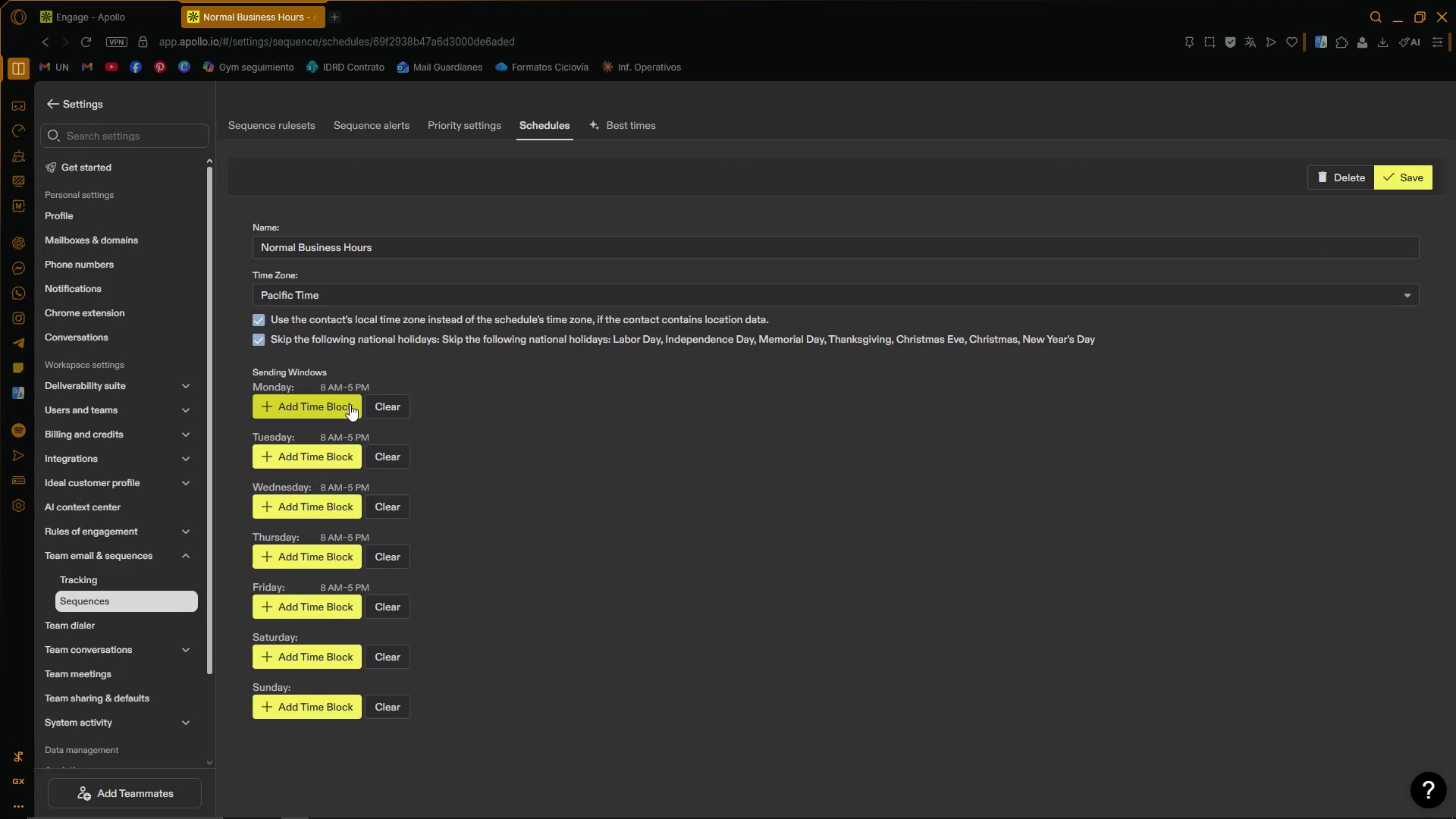 
left_click([348, 404])
 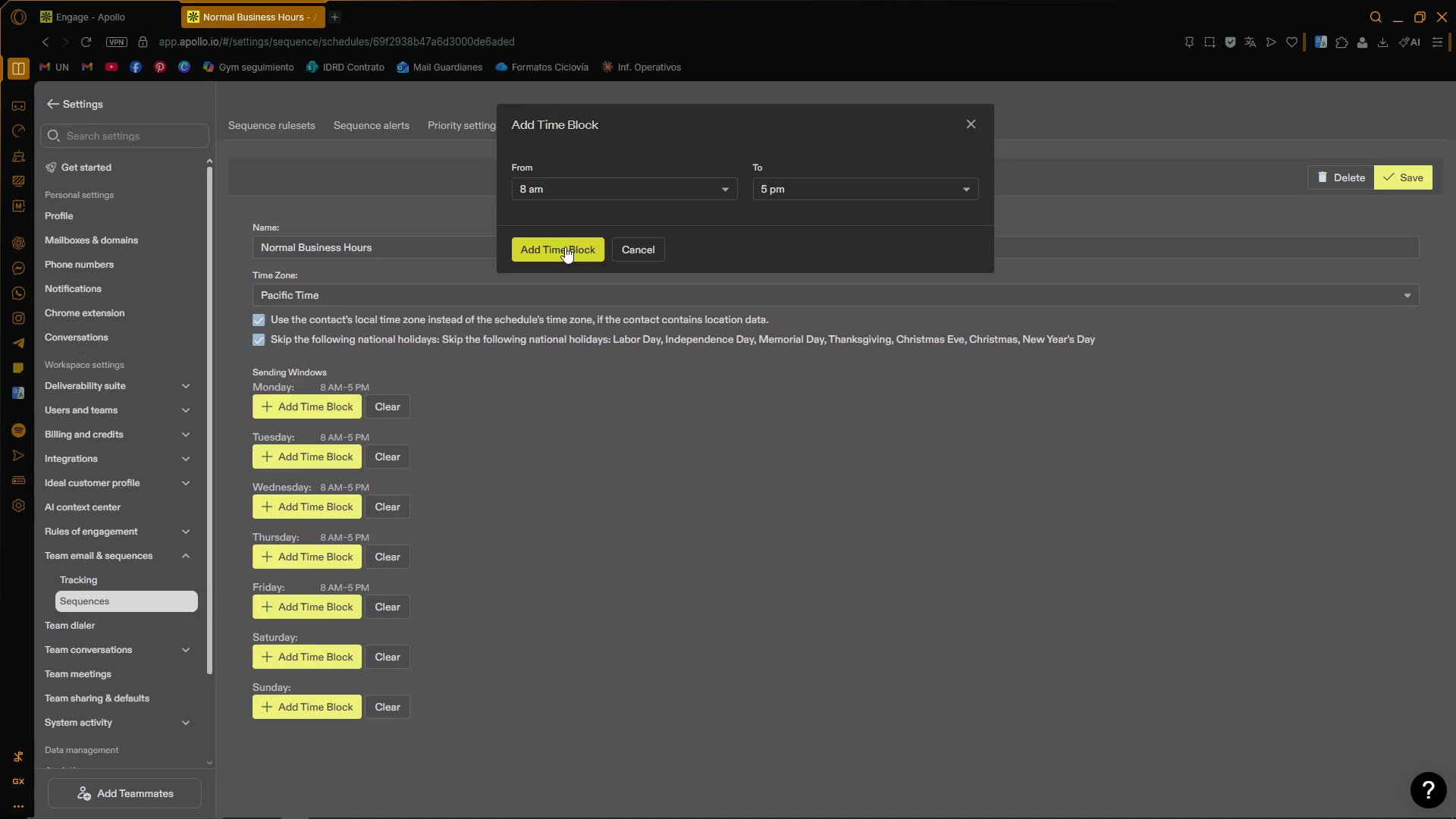 
left_click([611, 180])
 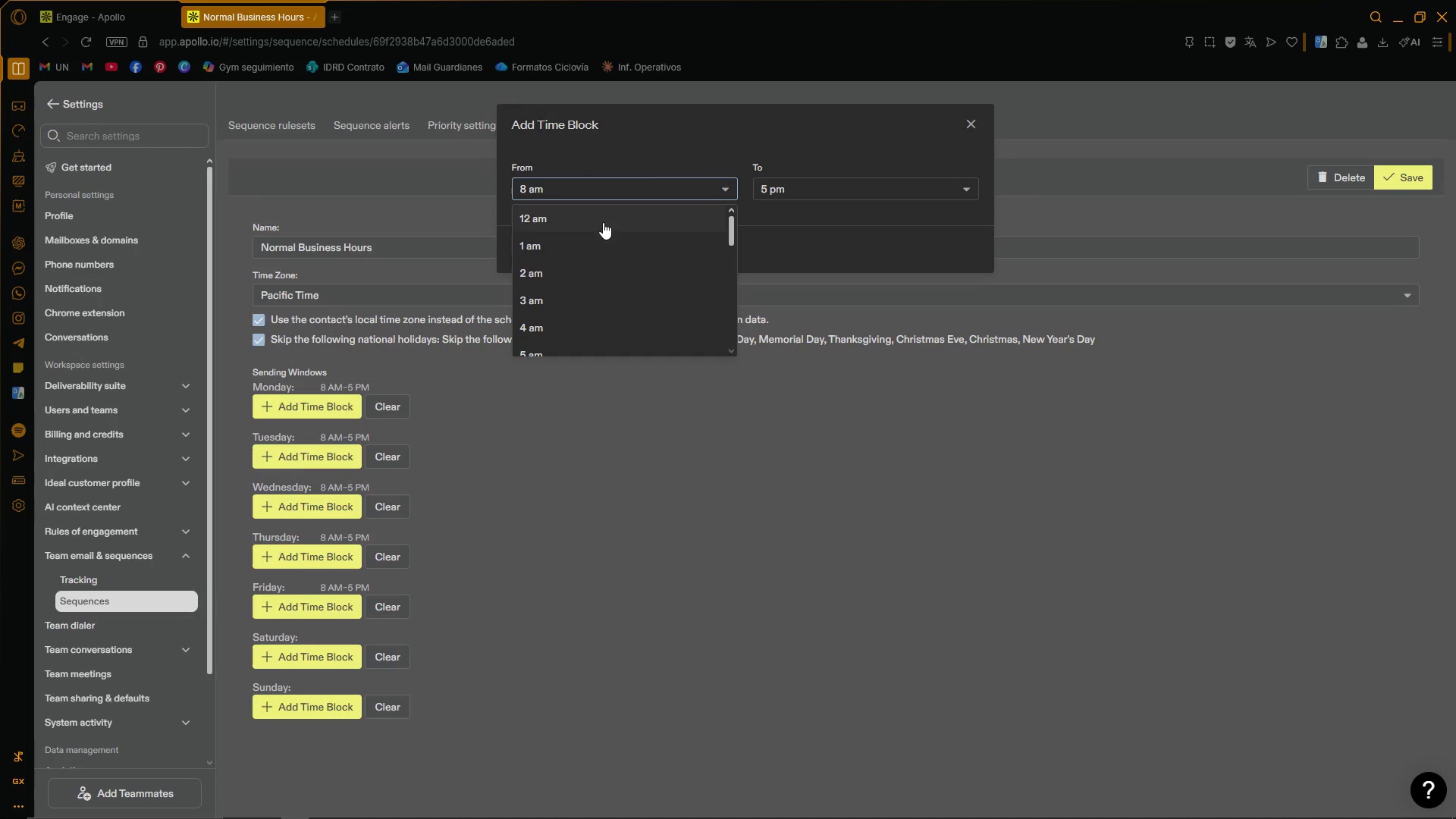 
scroll: coordinate [611, 252], scroll_direction: down, amount: 1.0
 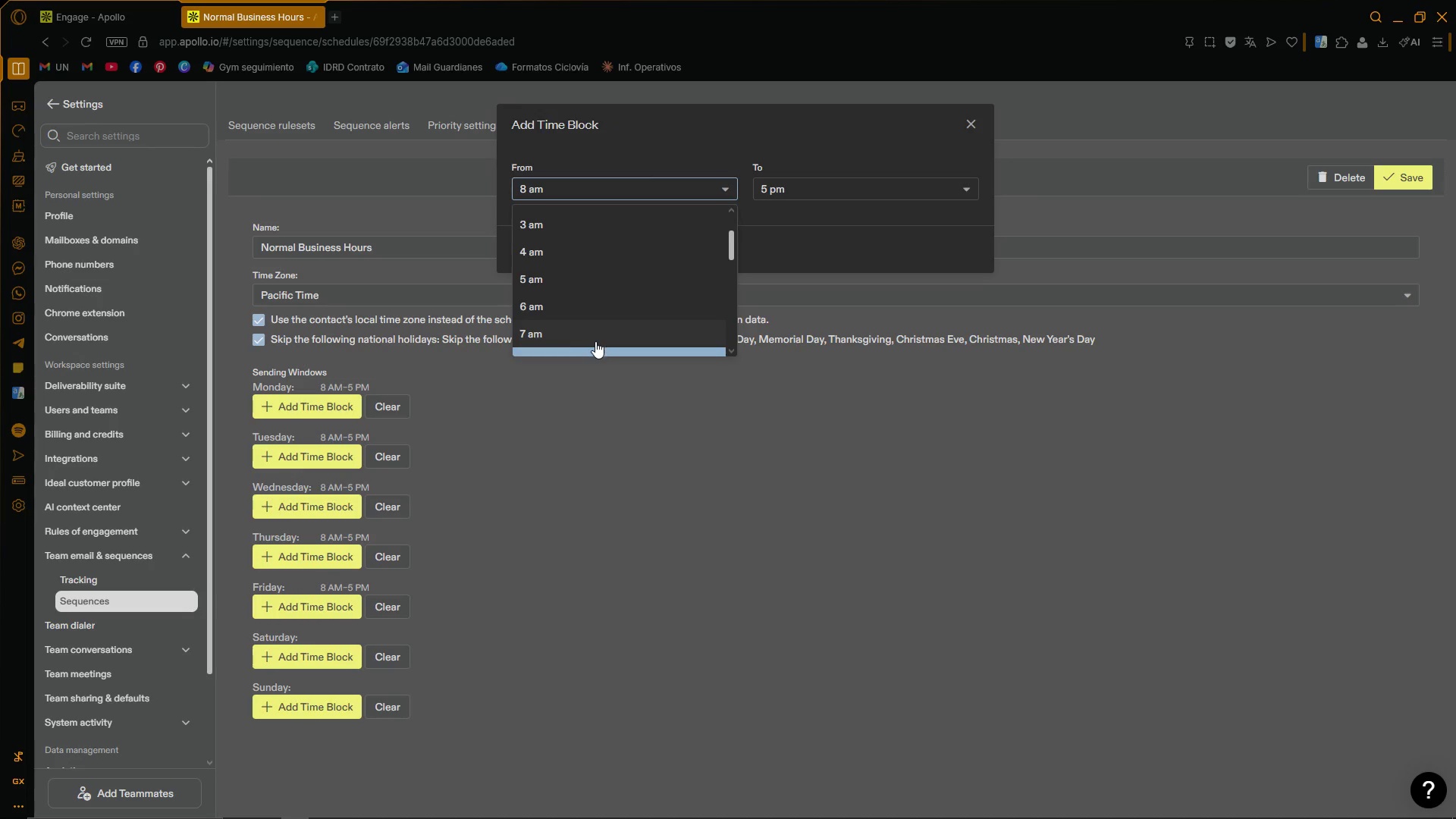 
left_click([609, 303])
 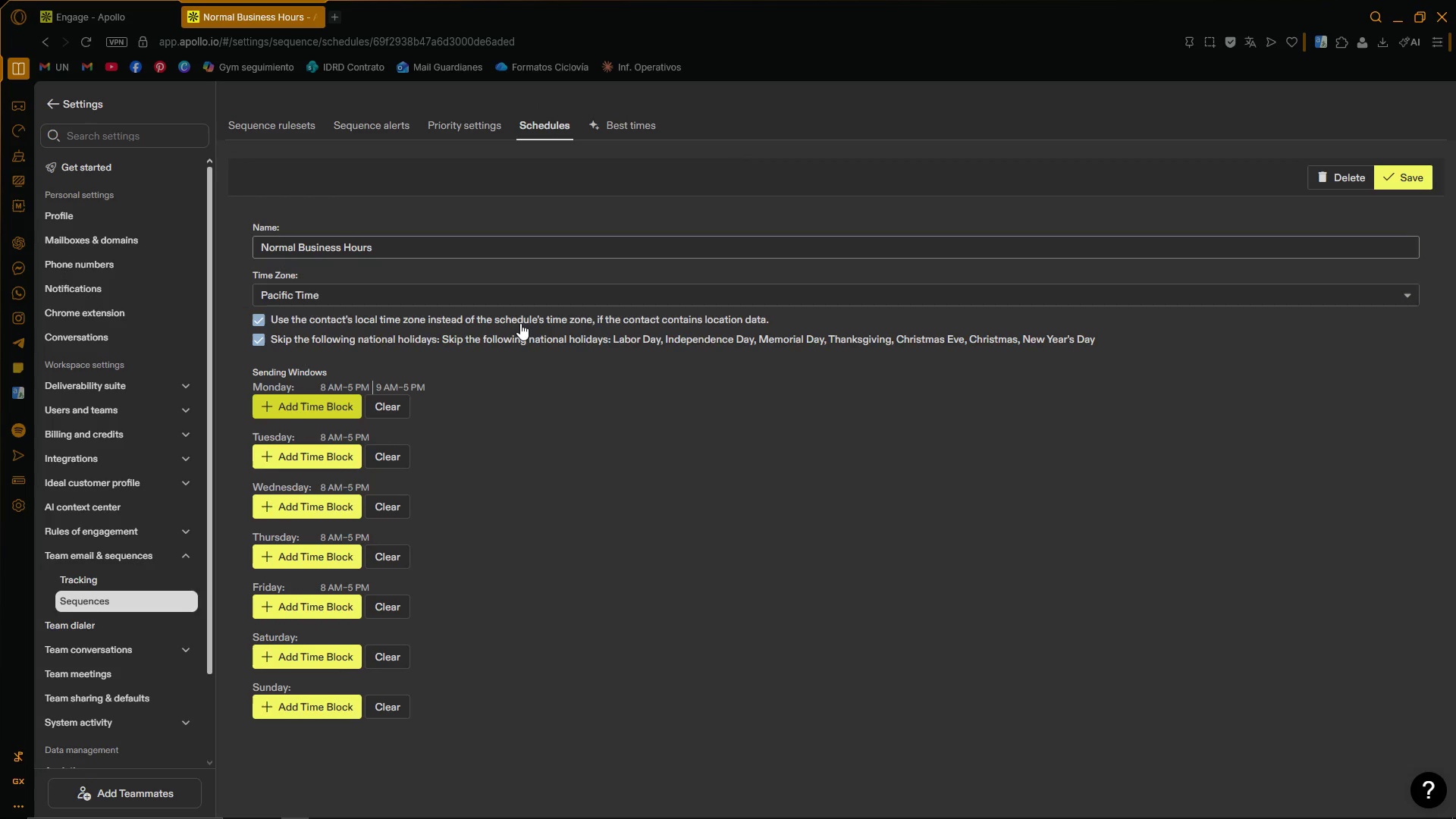 
scroll: coordinate [602, 330], scroll_direction: down, amount: 1.0
 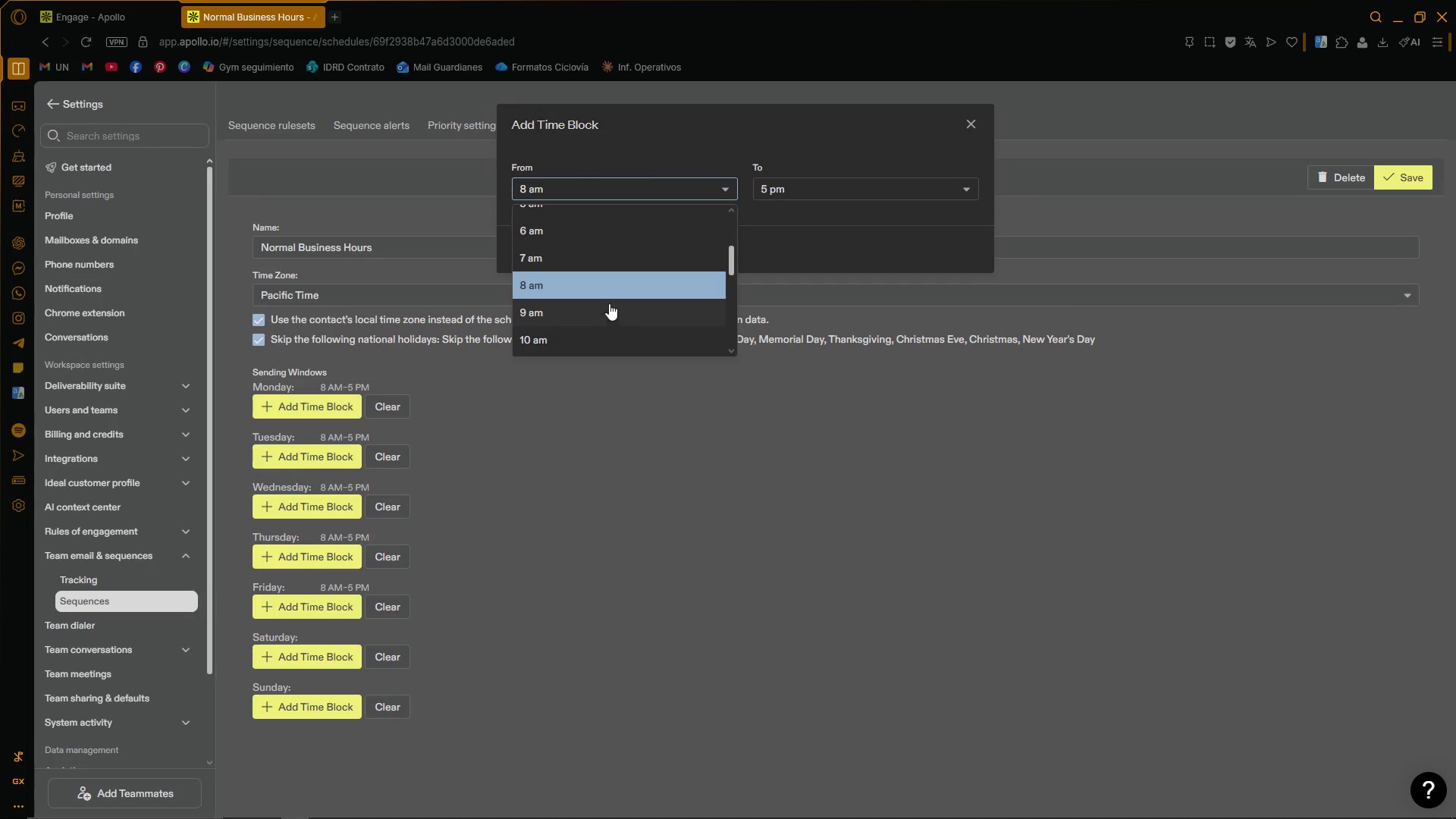 
left_click([311, 450])
 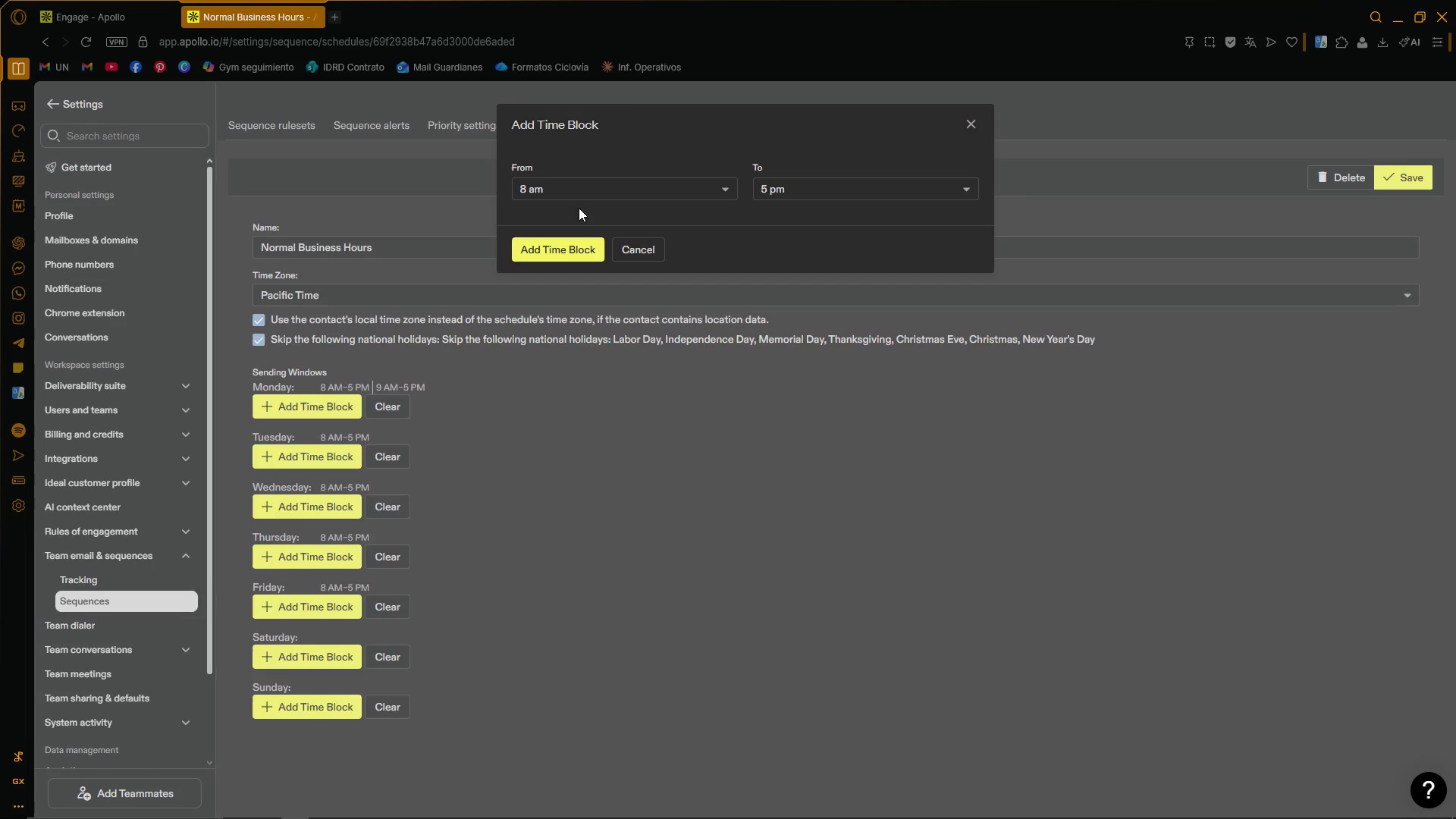 
left_click([582, 199])
 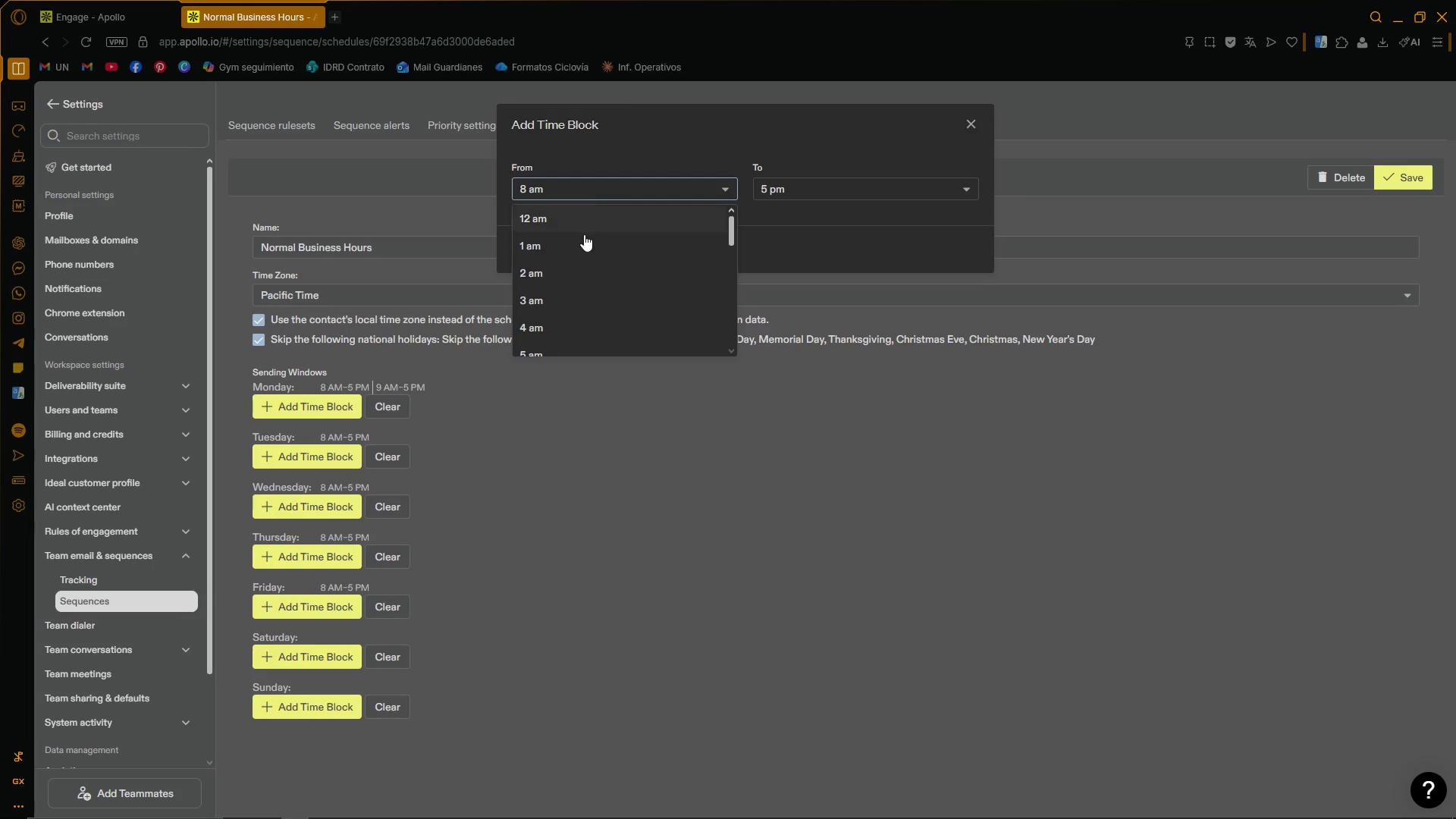 
scroll: coordinate [589, 262], scroll_direction: down, amount: 2.0
 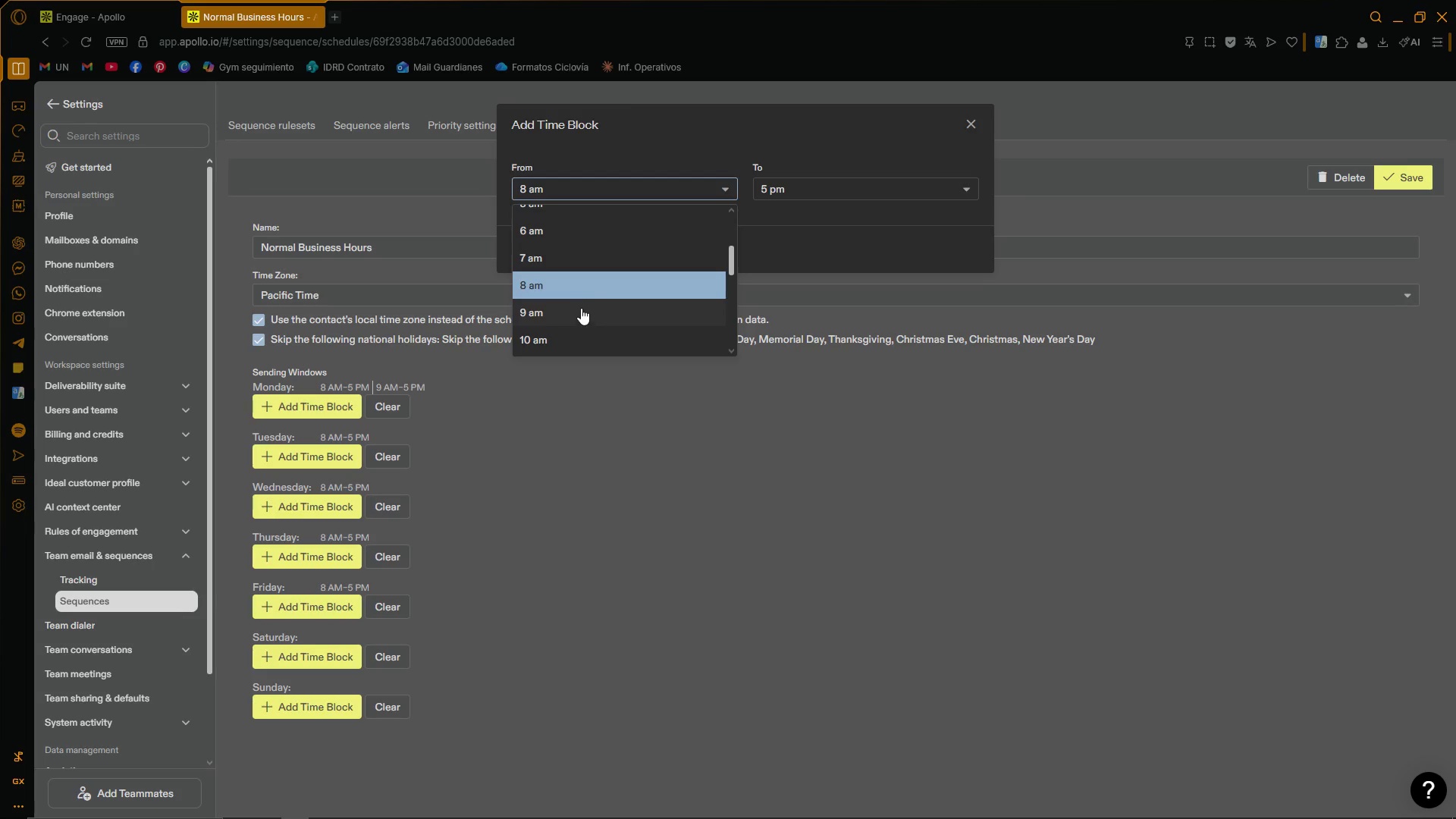 
left_click([580, 305])
 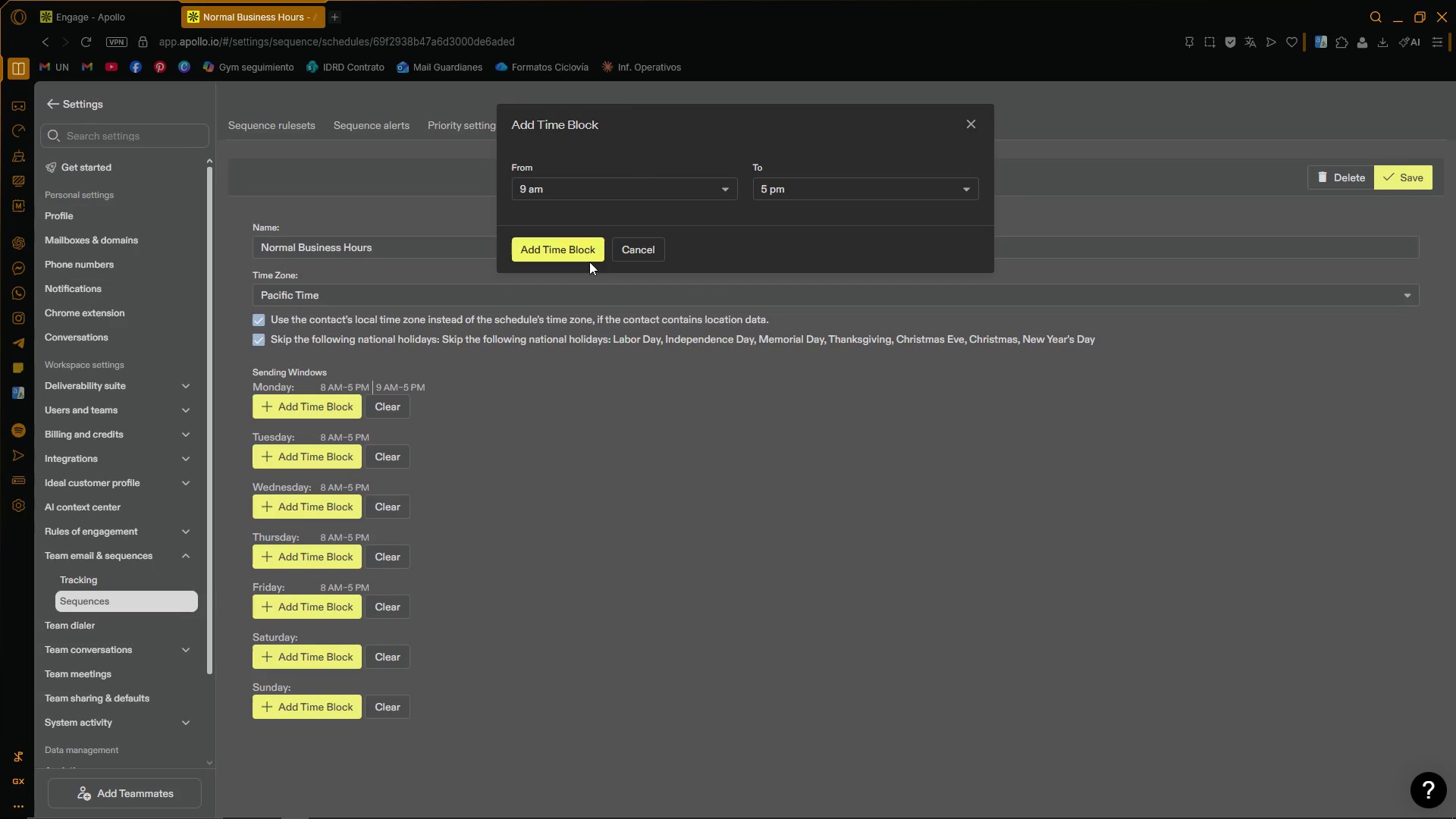 
left_click([586, 245])
 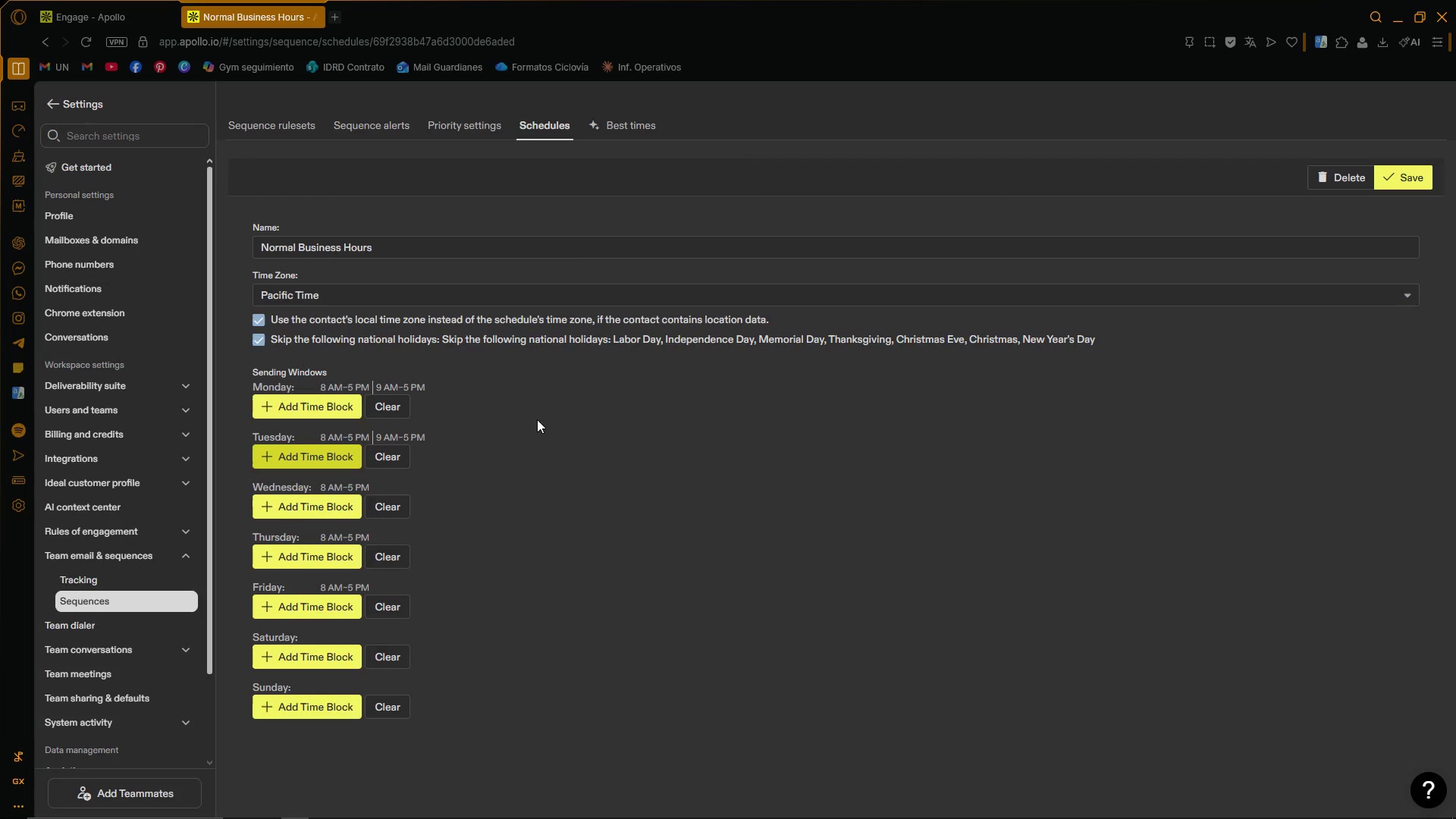 
scroll: coordinate [538, 425], scroll_direction: down, amount: 1.0
 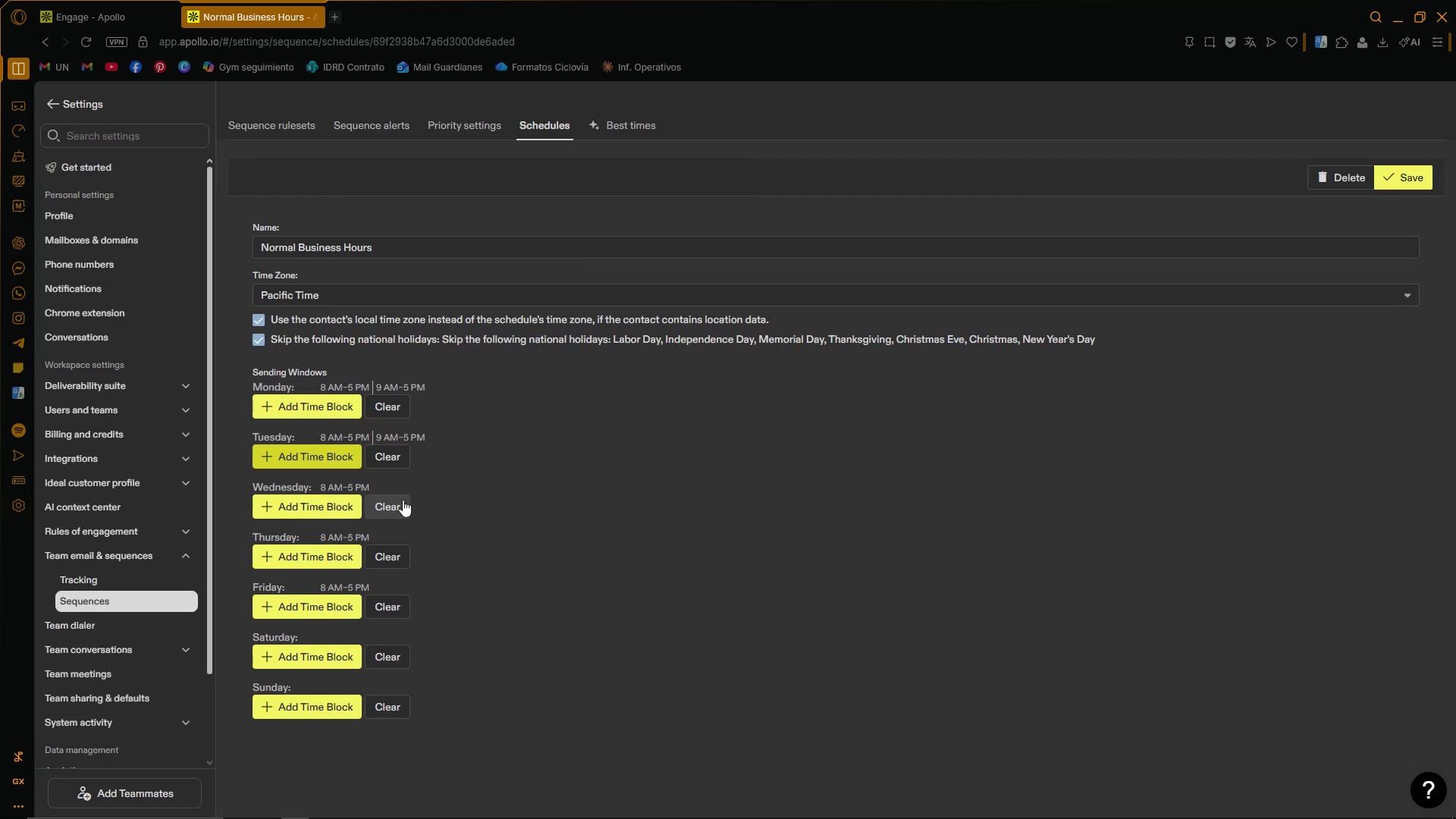 
left_click([398, 413])
 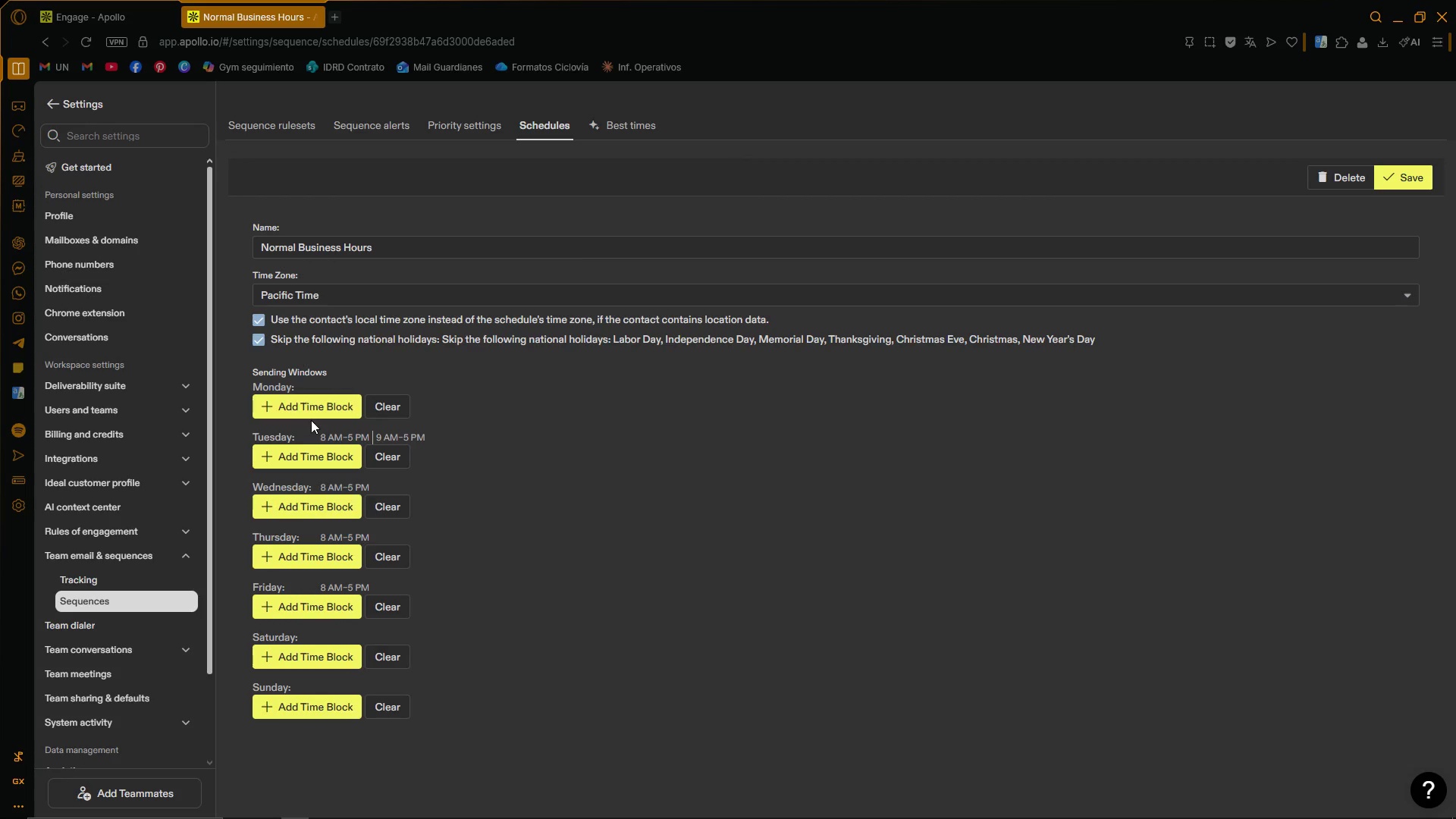 
triple_click([312, 415])
 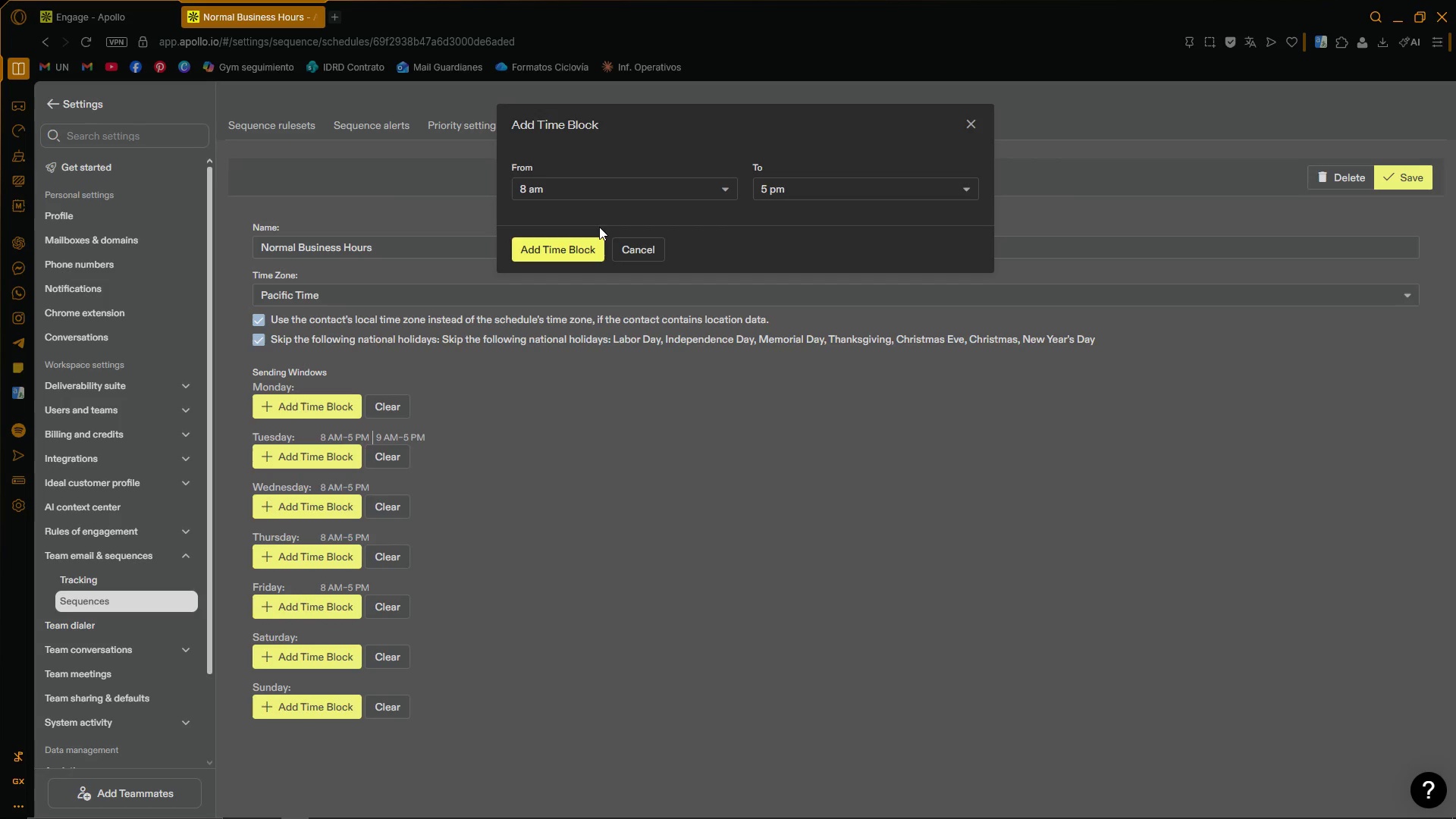 
left_click([609, 194])
 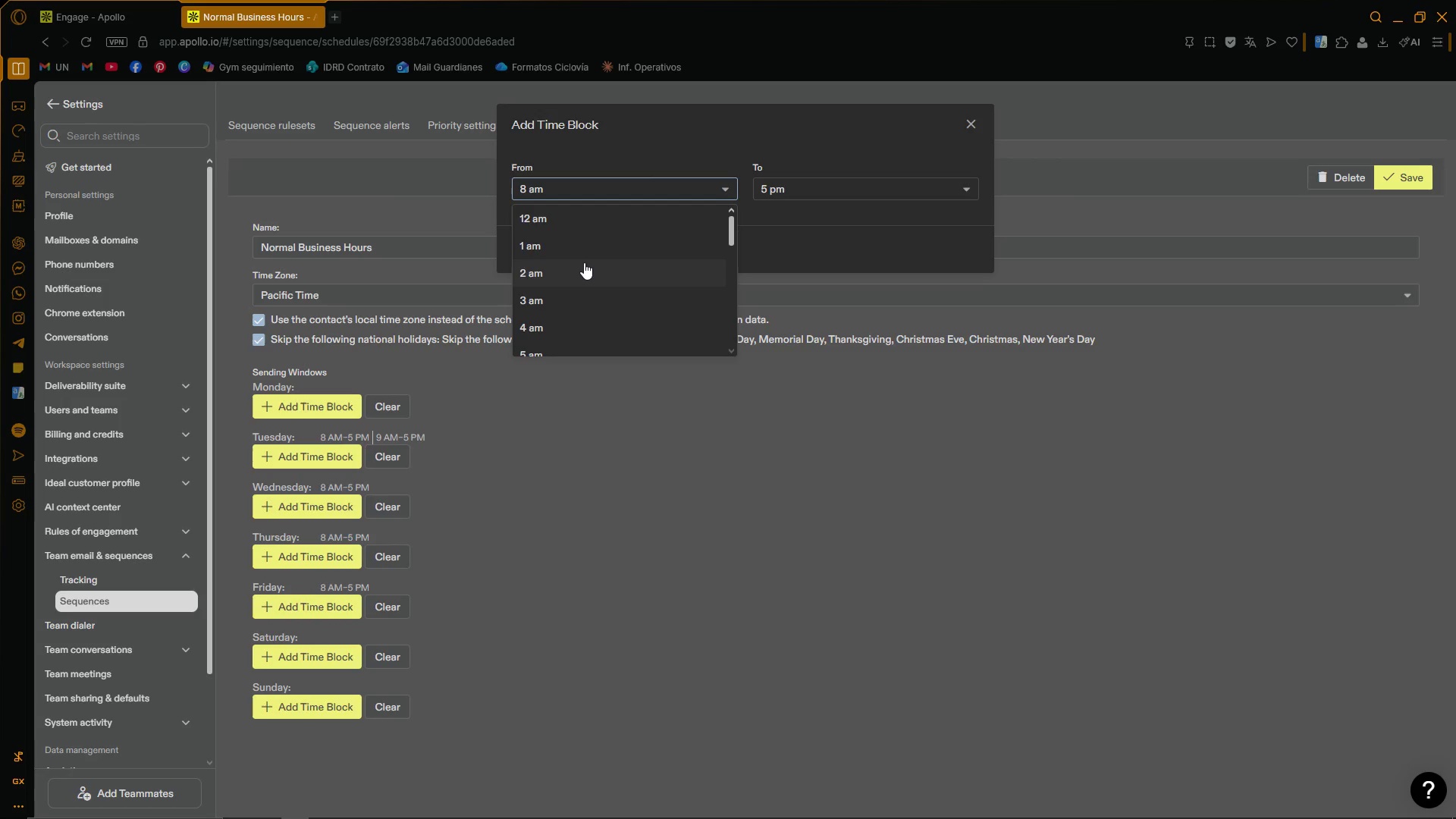 
scroll: coordinate [592, 267], scroll_direction: down, amount: 2.0
 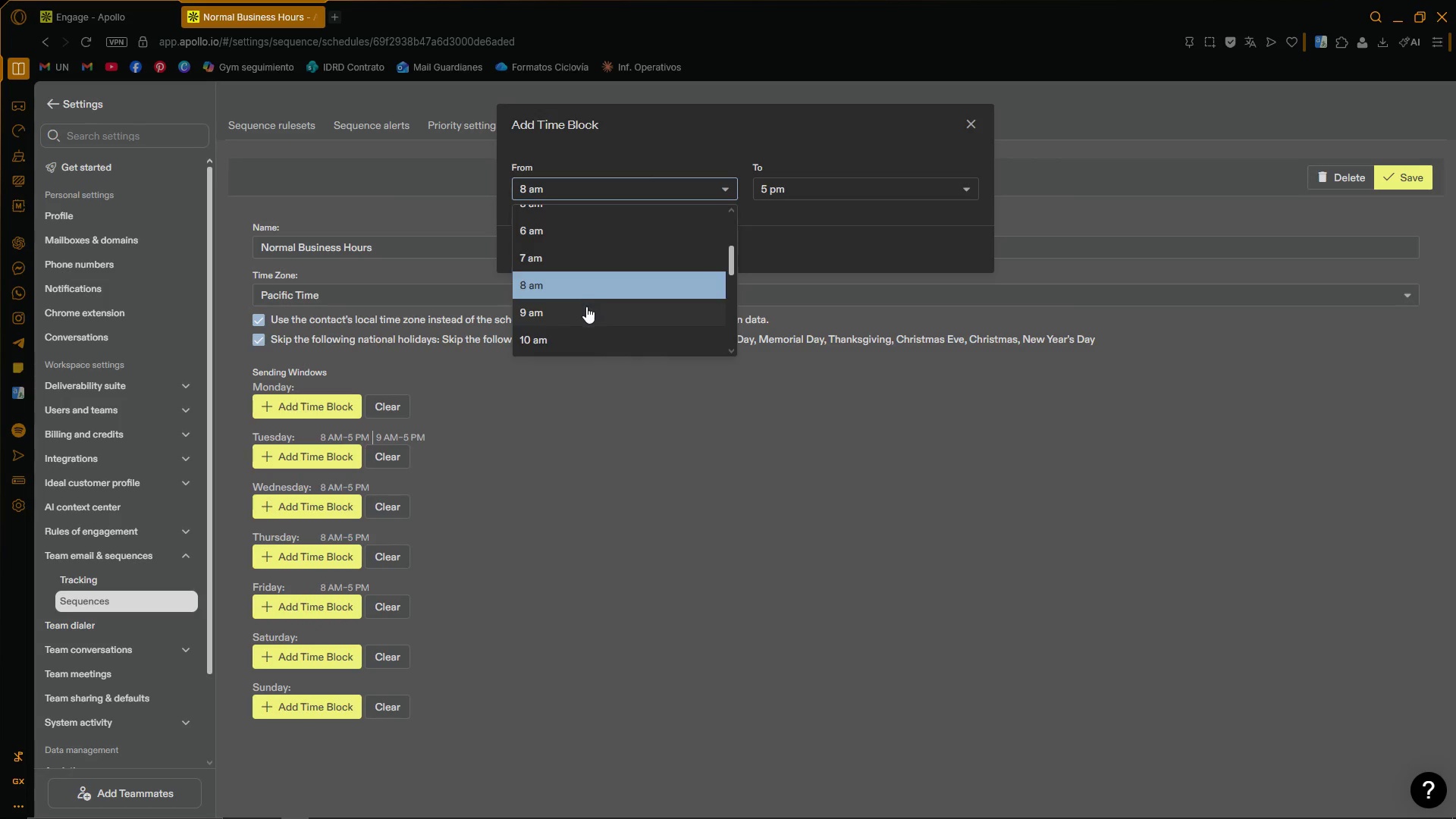 
left_click([584, 310])
 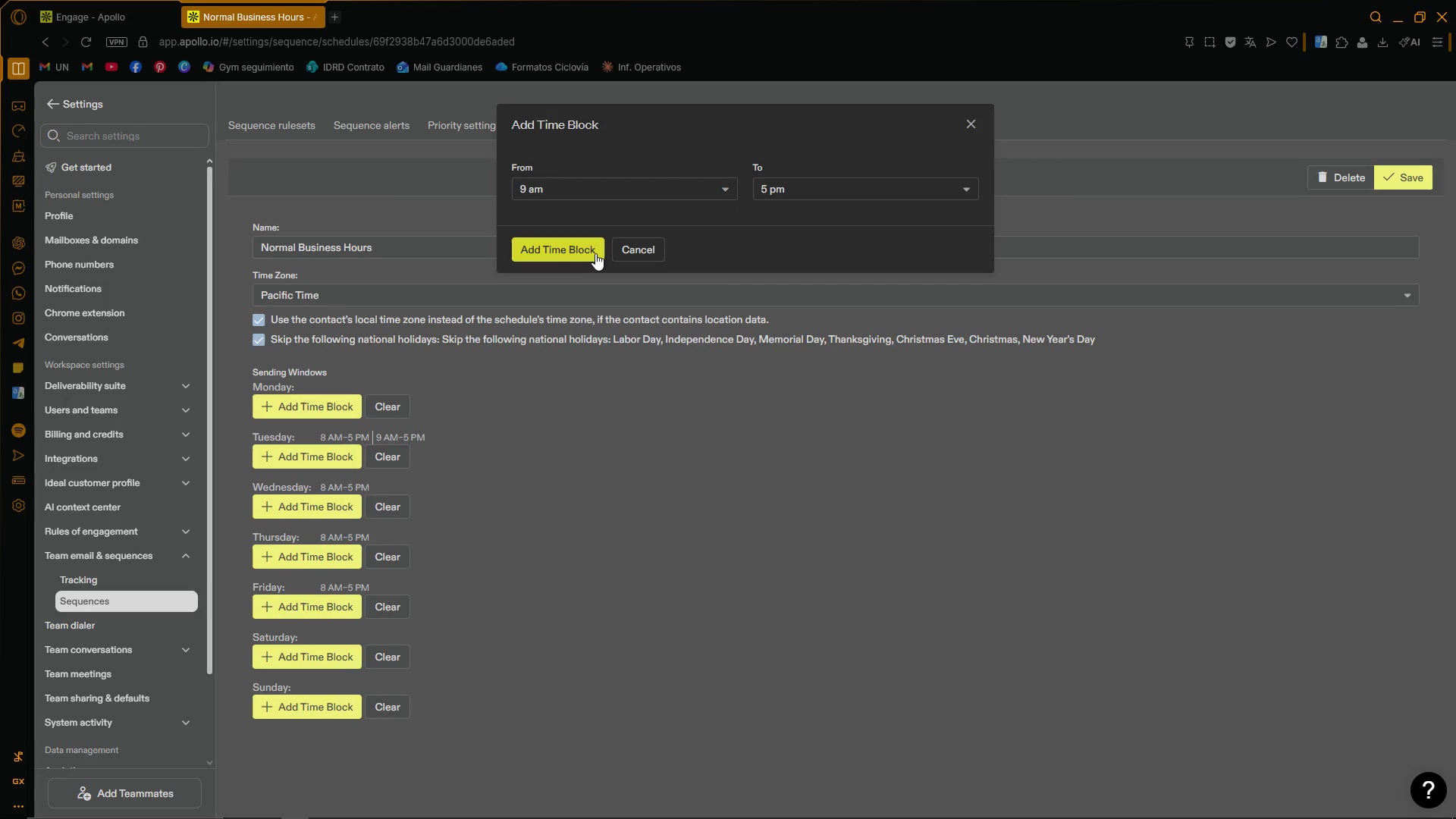 
left_click([595, 253])
 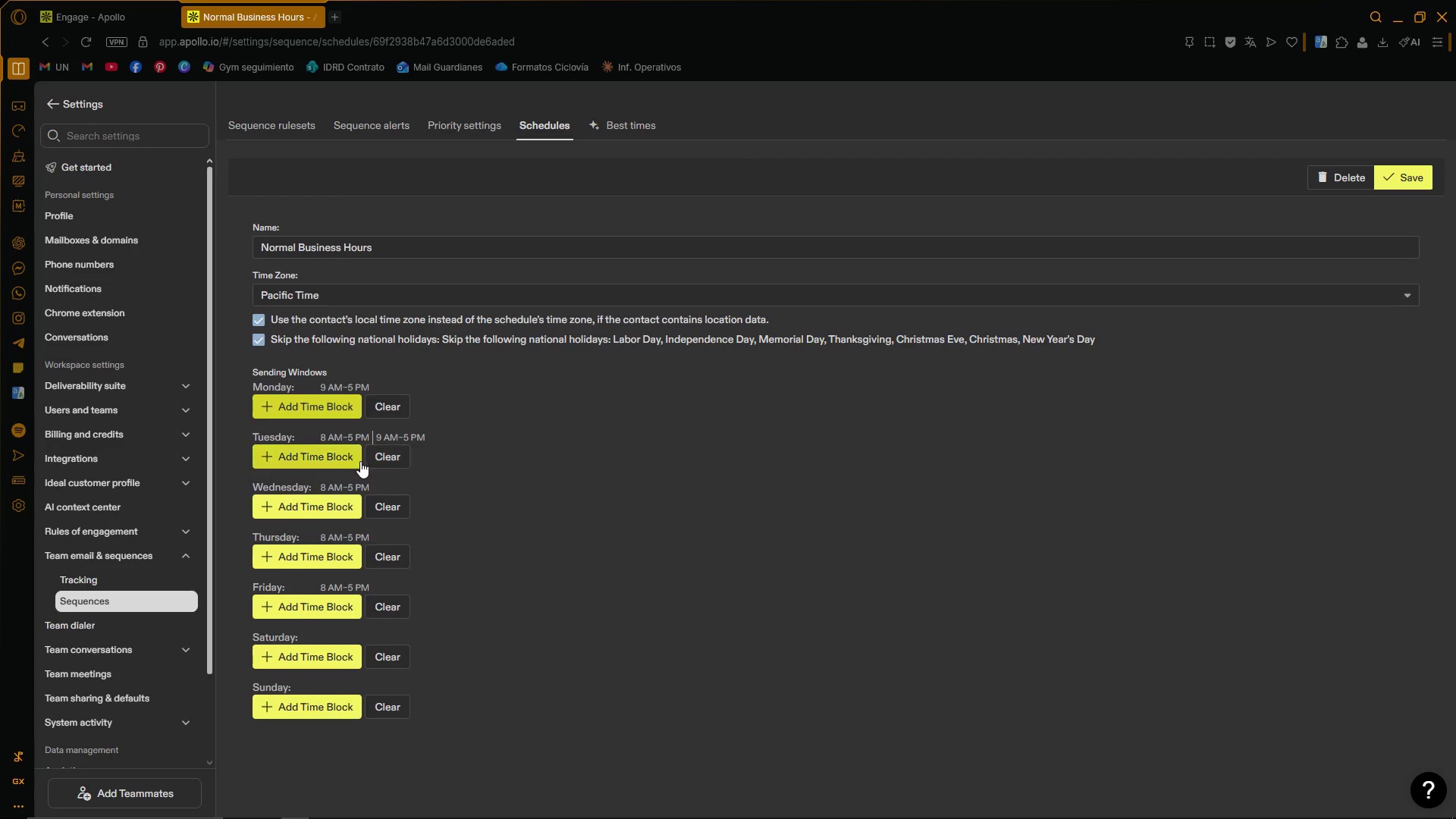 
left_click([392, 452])
 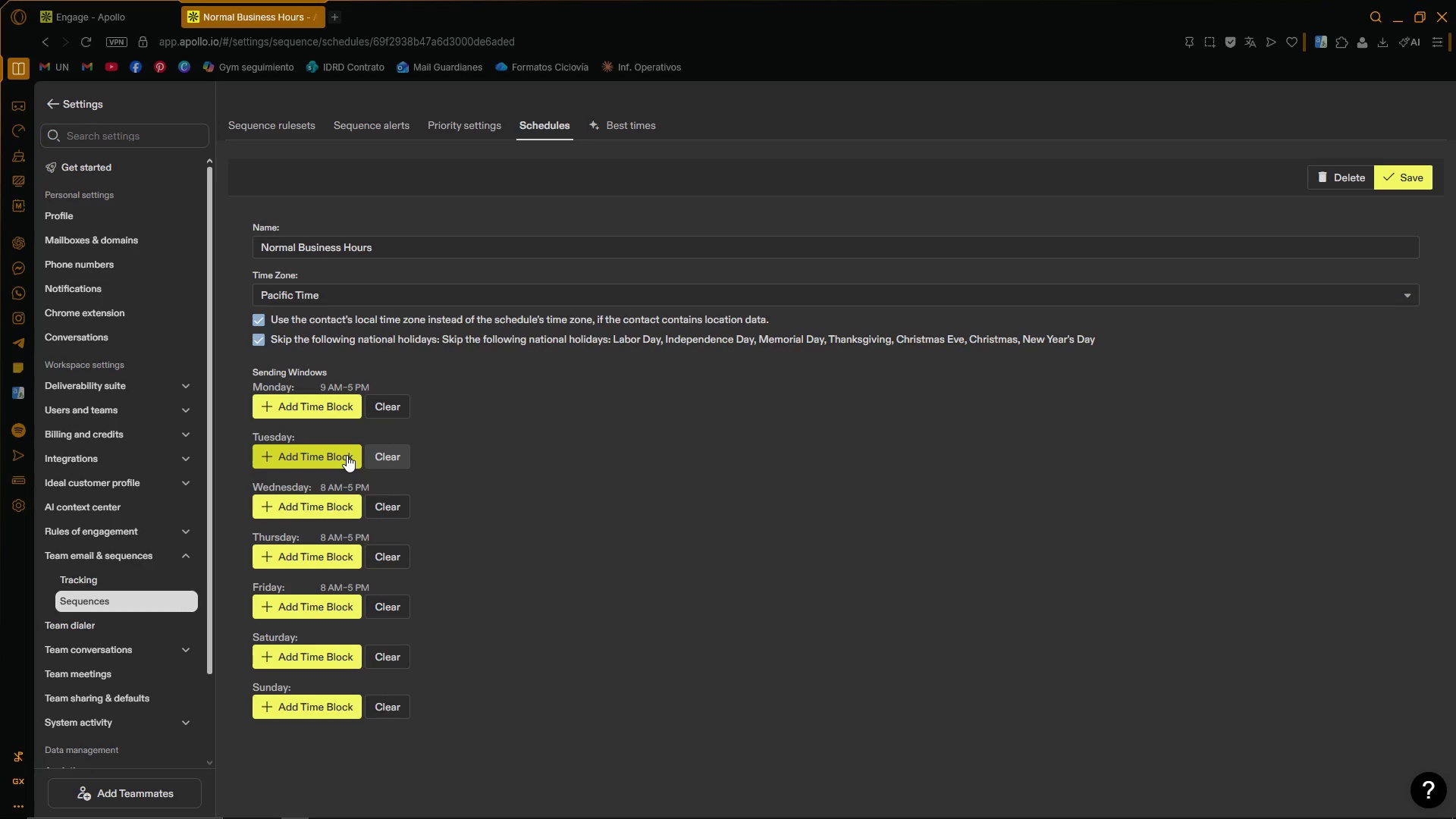 
left_click([347, 454])
 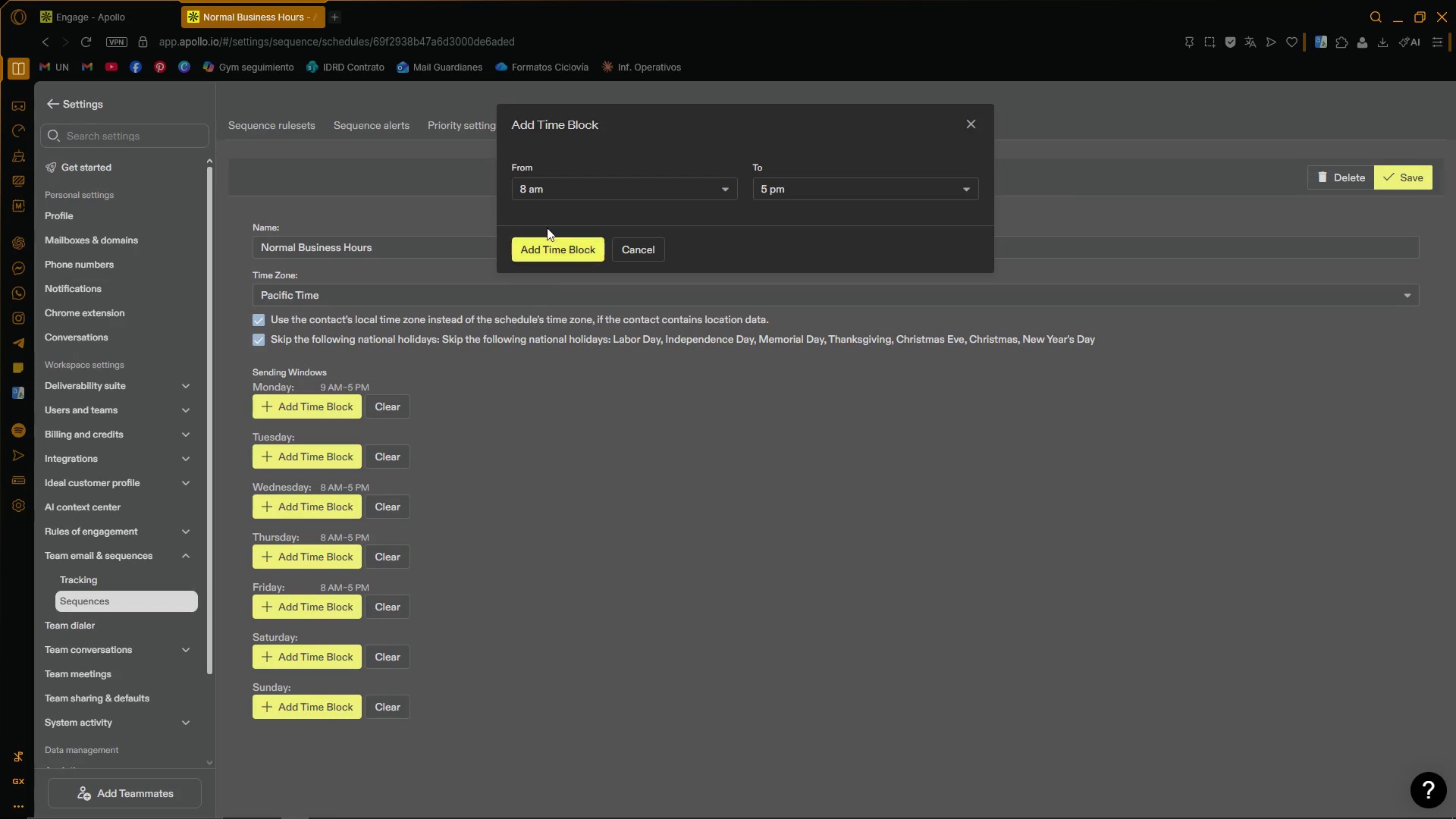 
left_click([559, 187])
 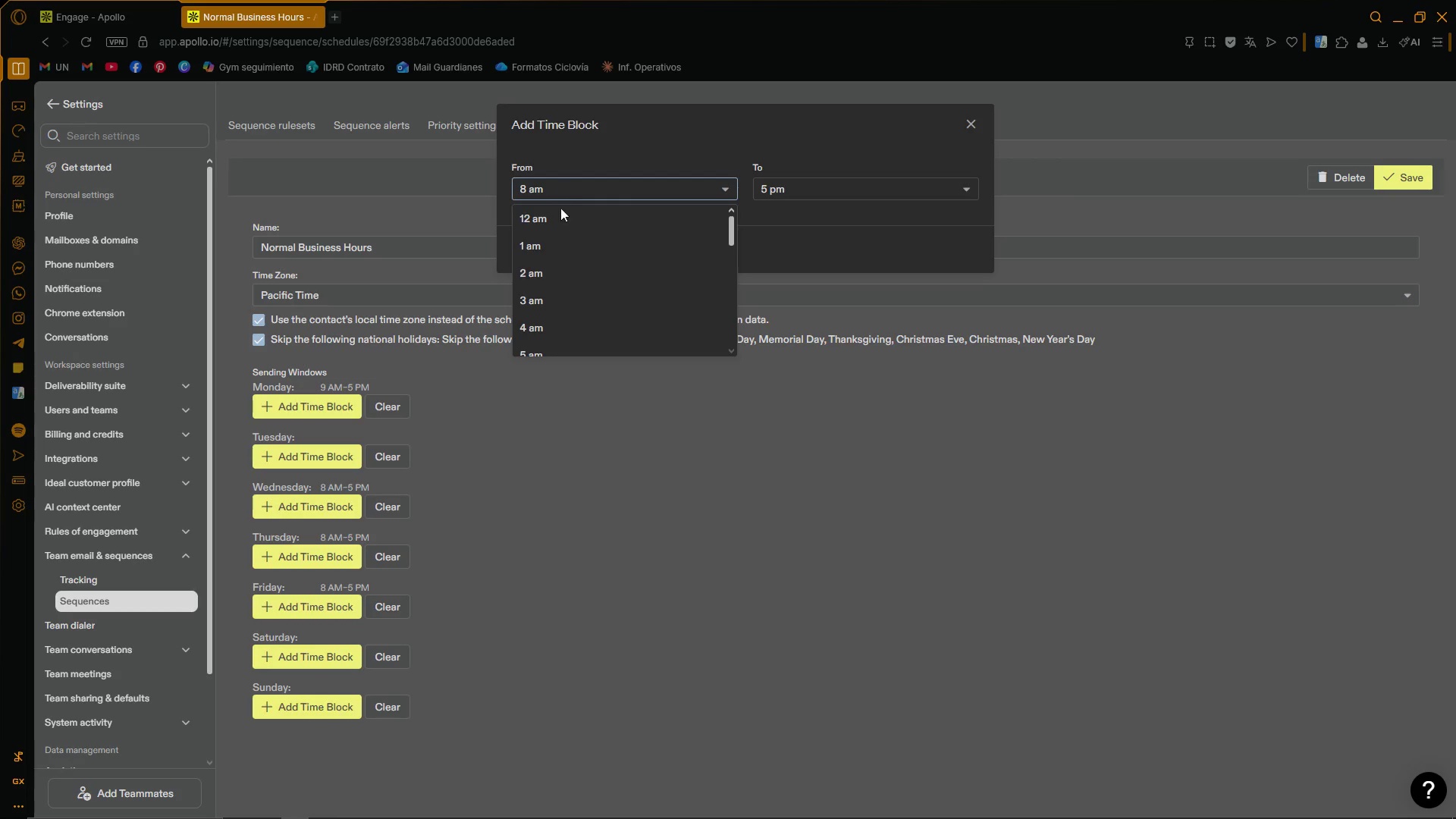 
scroll: coordinate [567, 288], scroll_direction: down, amount: 1.0
 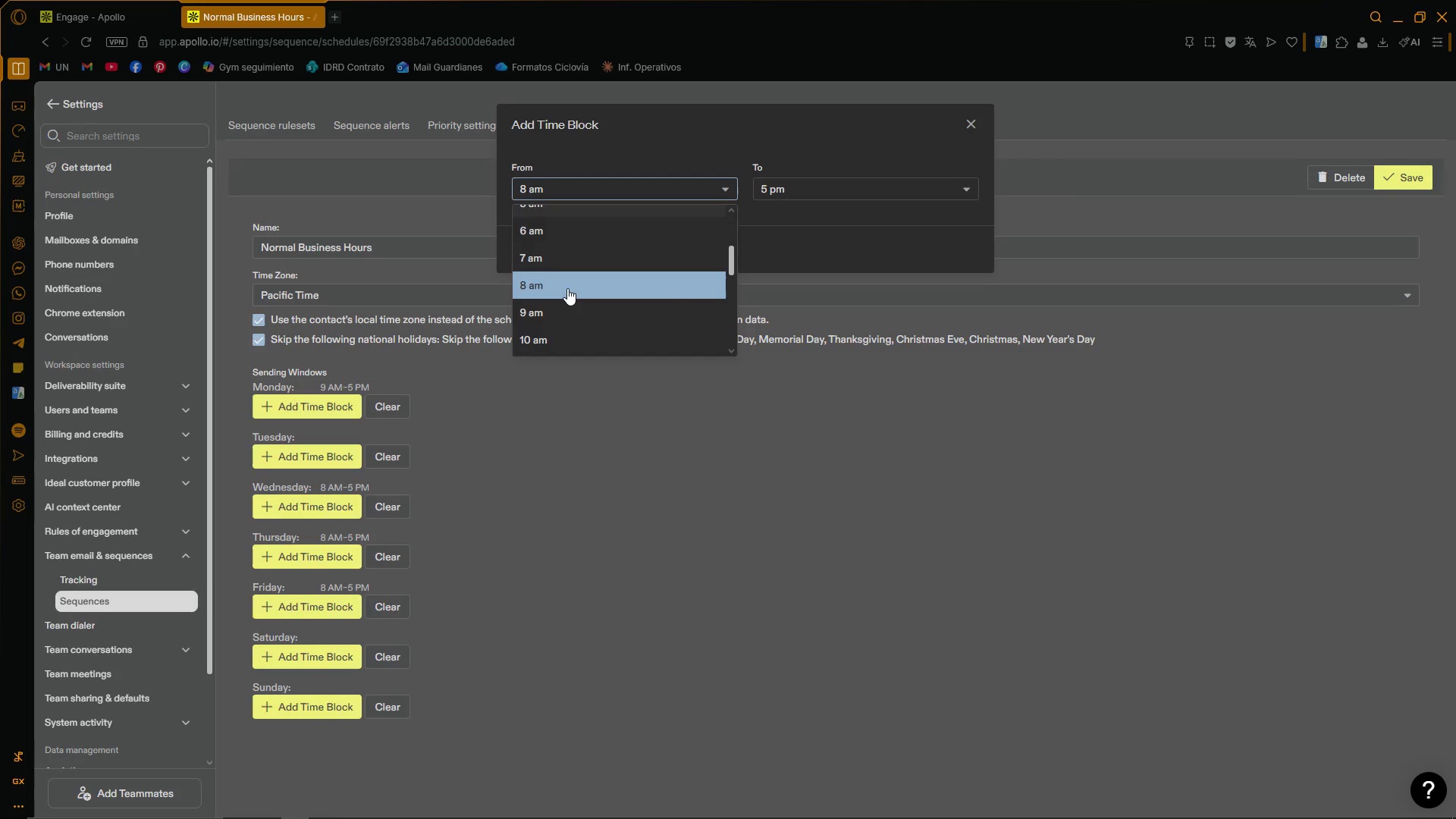 
left_click([568, 306])
 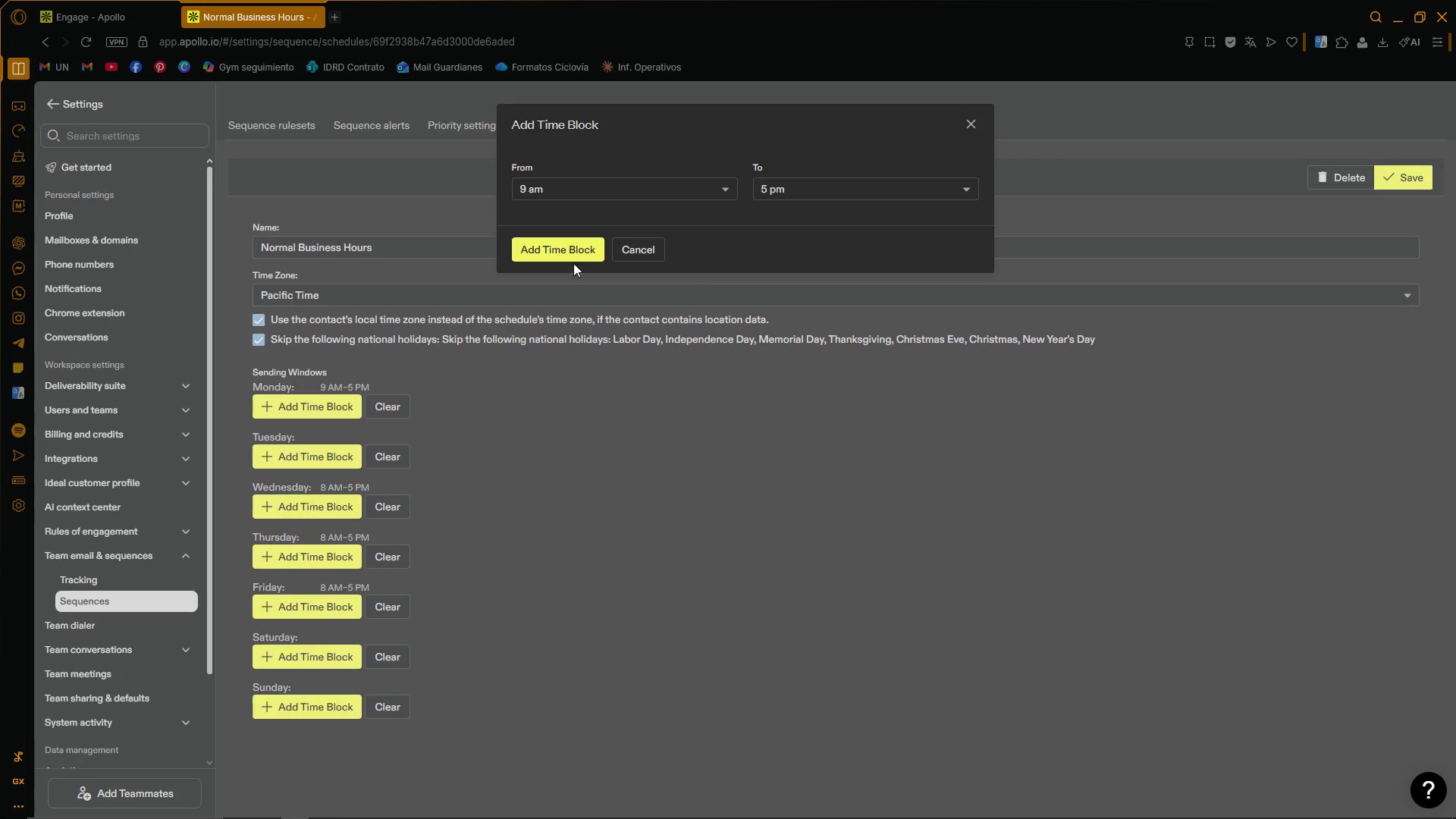 
left_click([574, 260])
 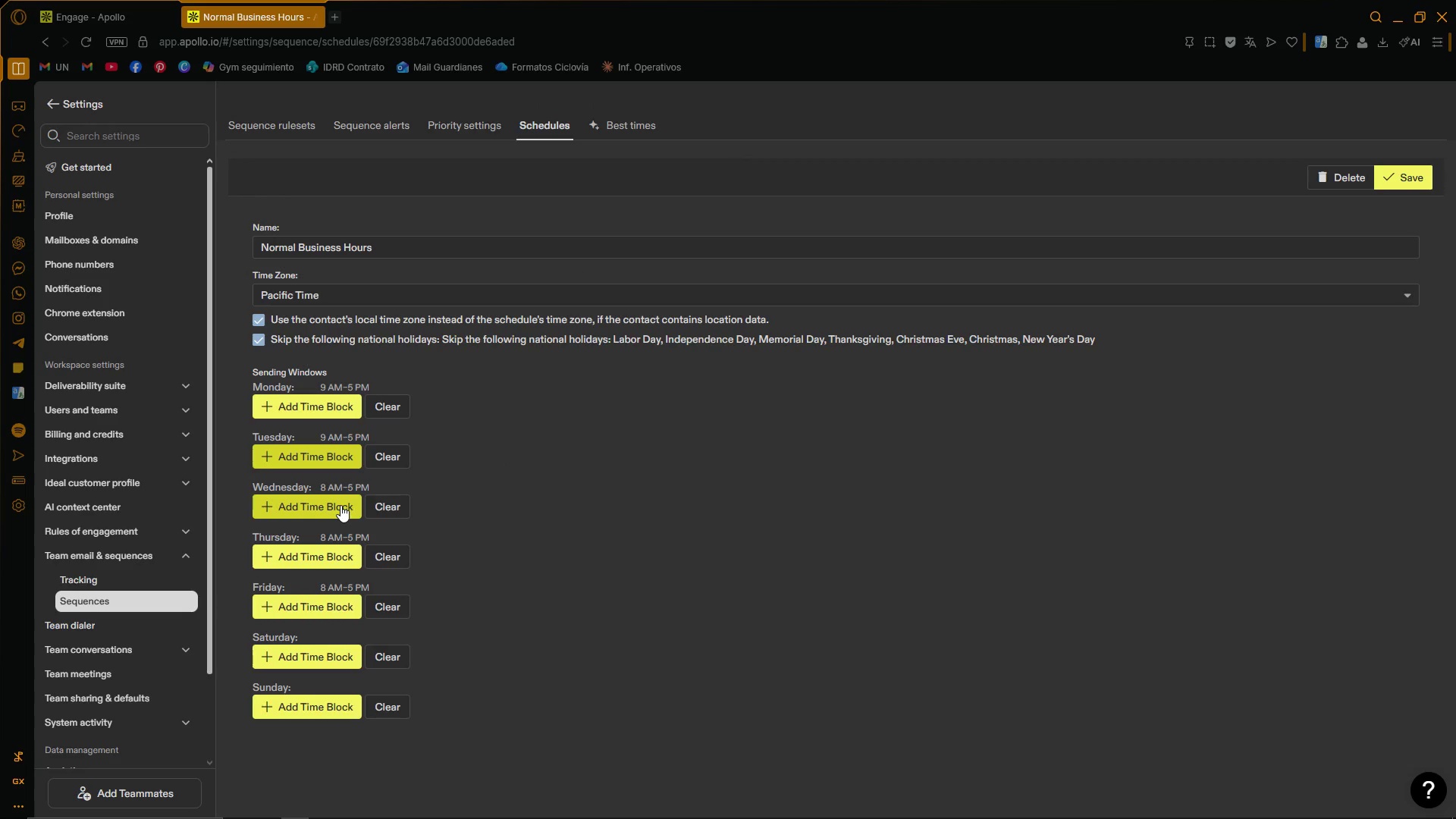 
left_click([384, 499])
 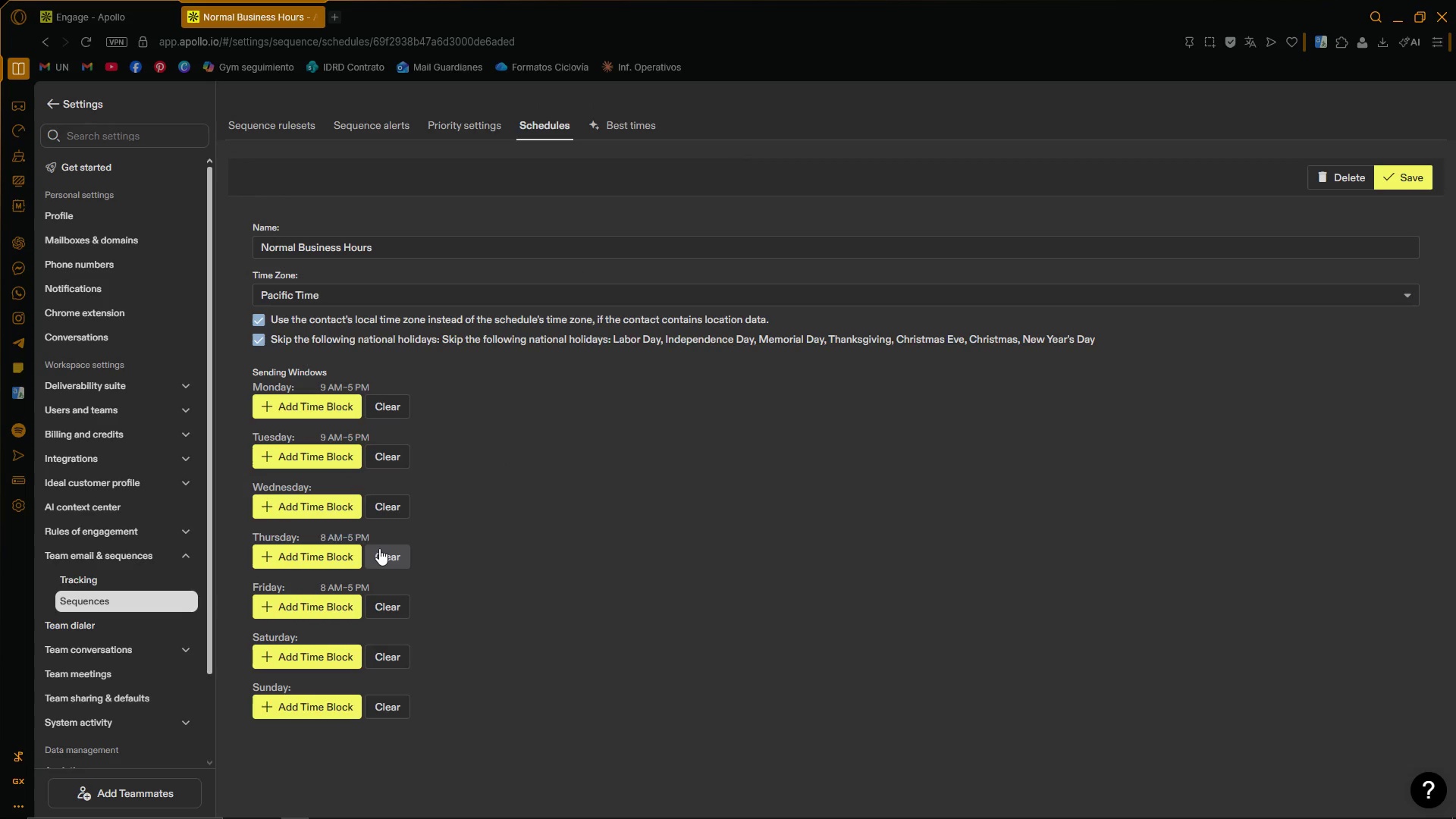 
double_click([384, 595])
 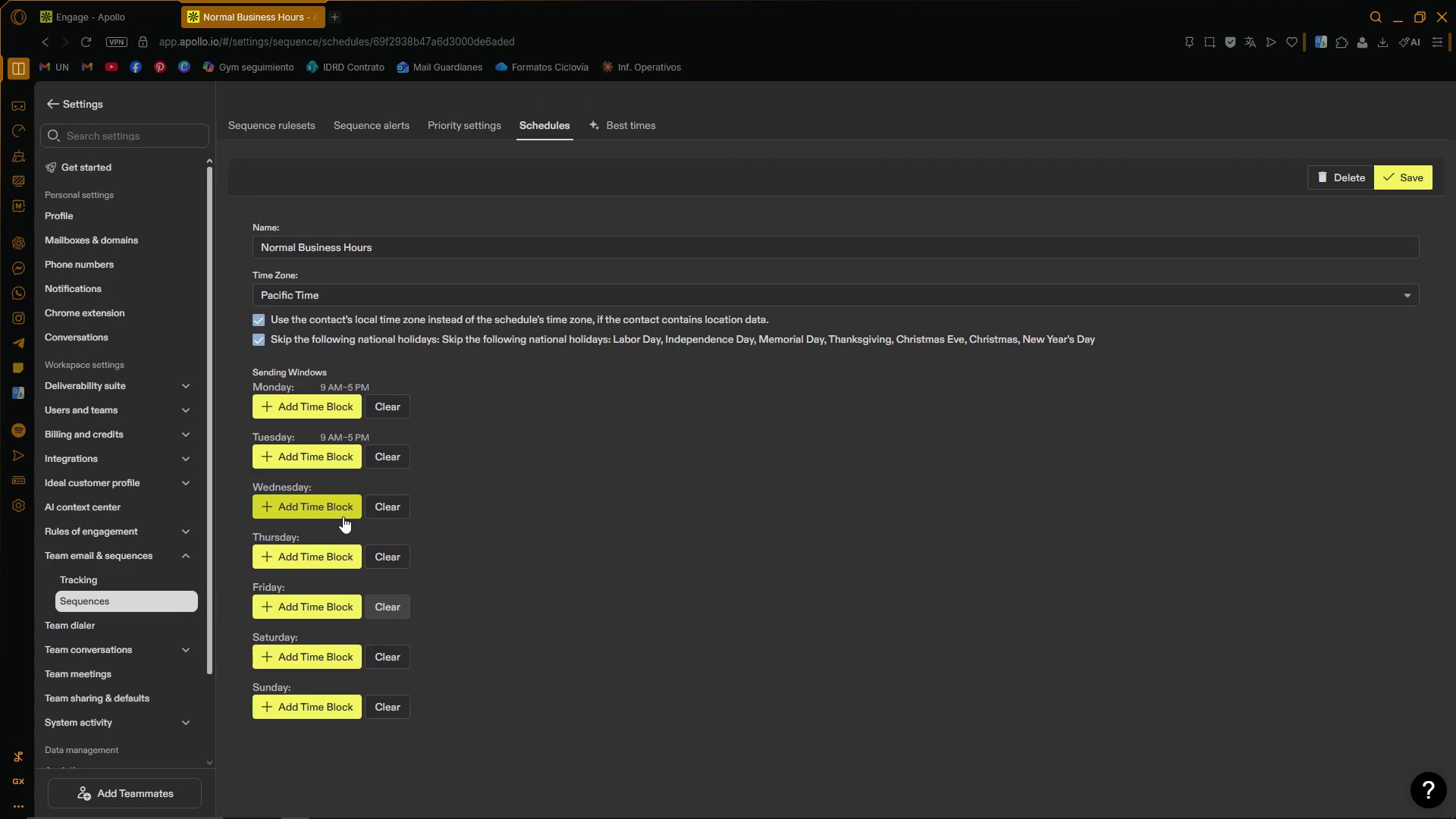 
left_click([341, 516])
 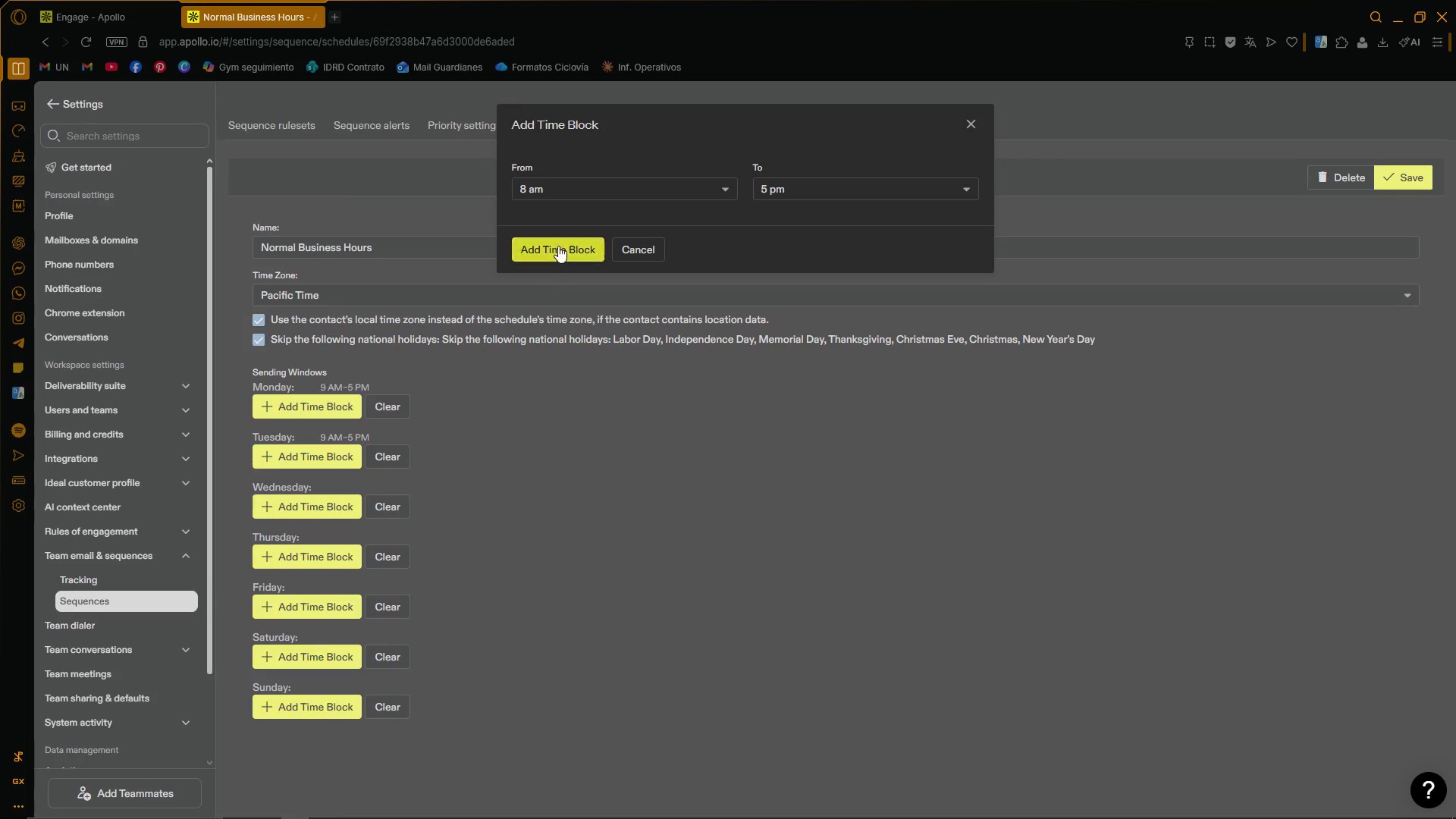 
left_click([567, 192])
 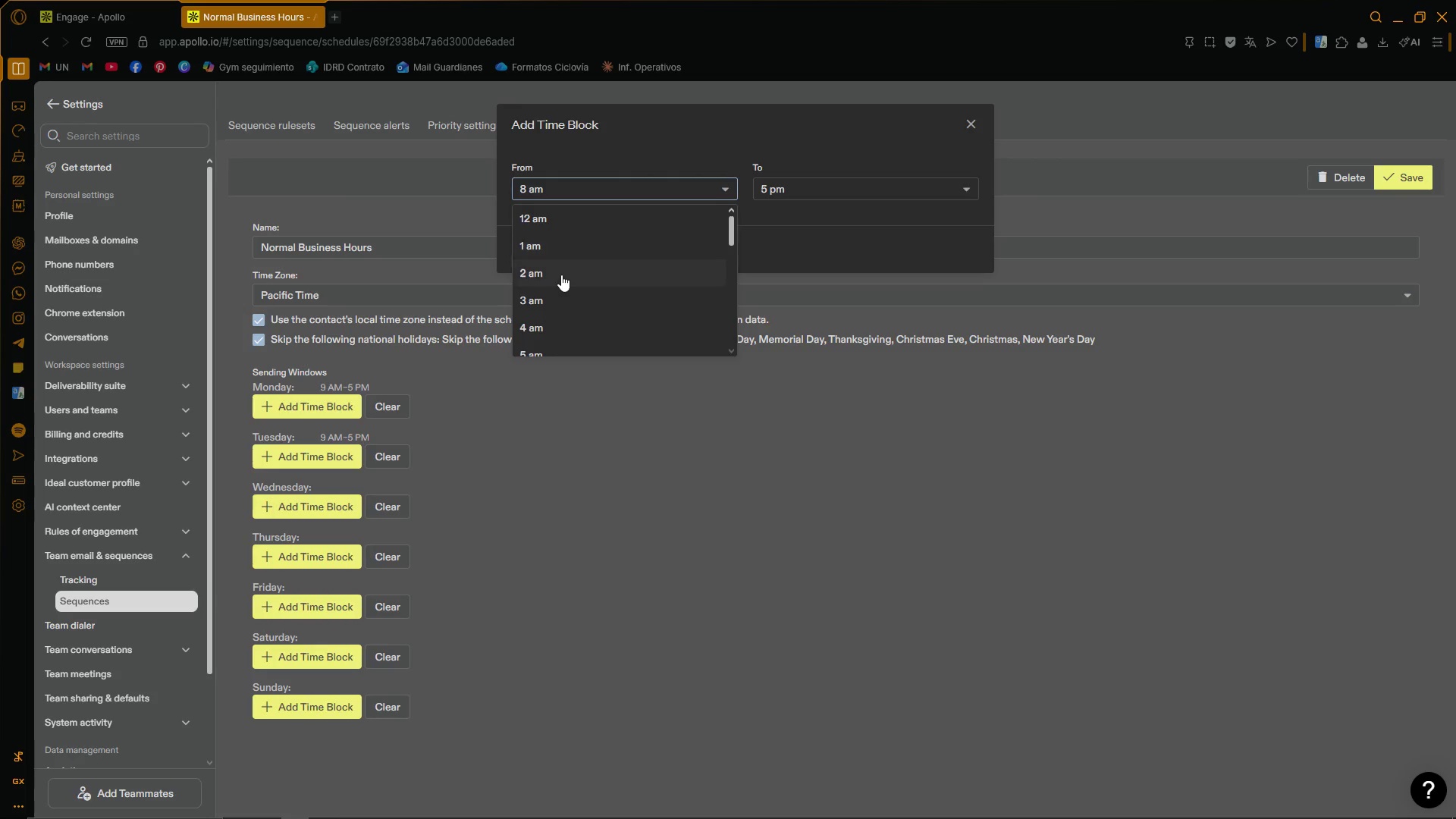 
scroll: coordinate [562, 291], scroll_direction: down, amount: 2.0
 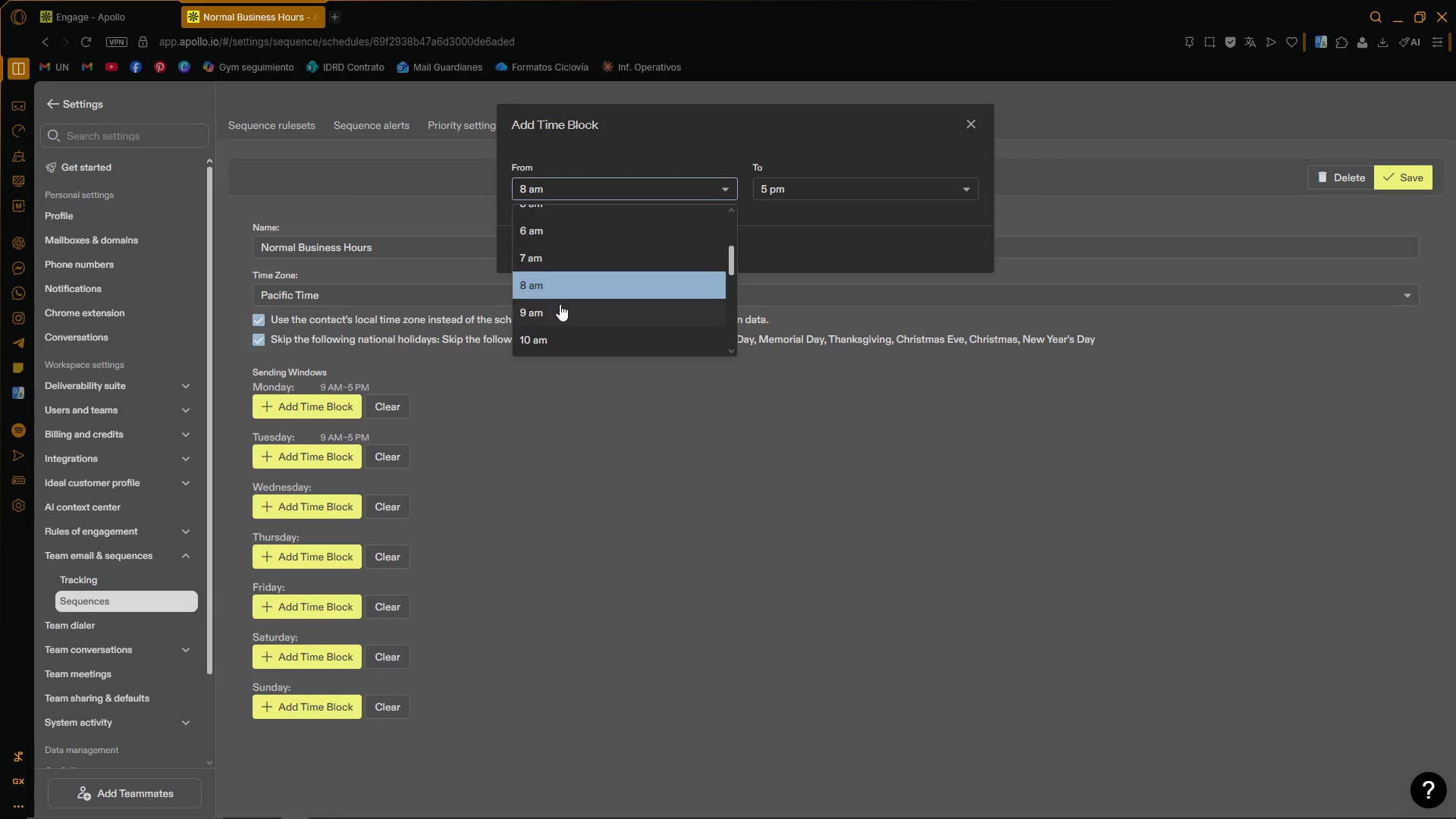 
left_click([559, 311])
 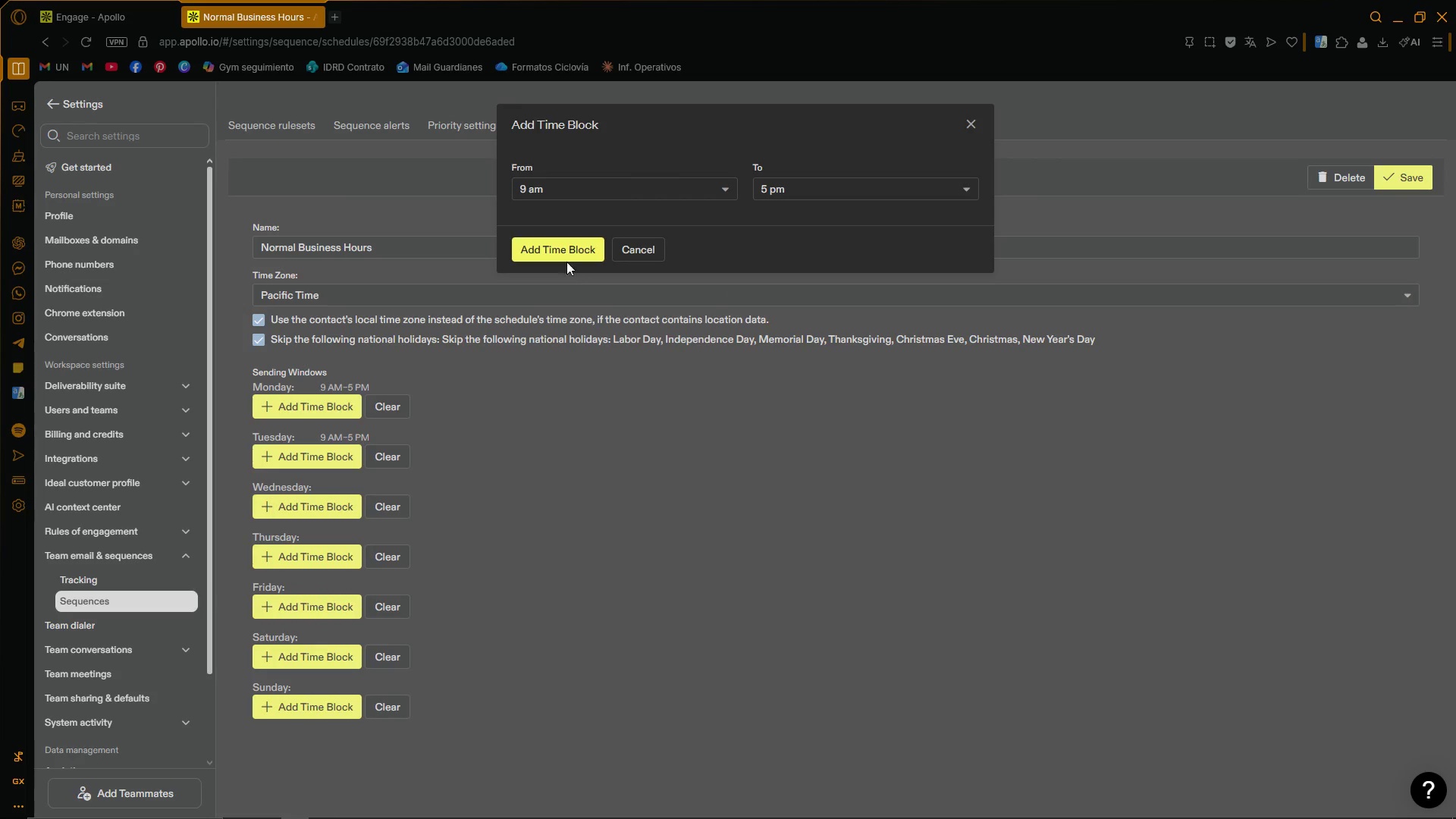 
left_click([567, 254])
 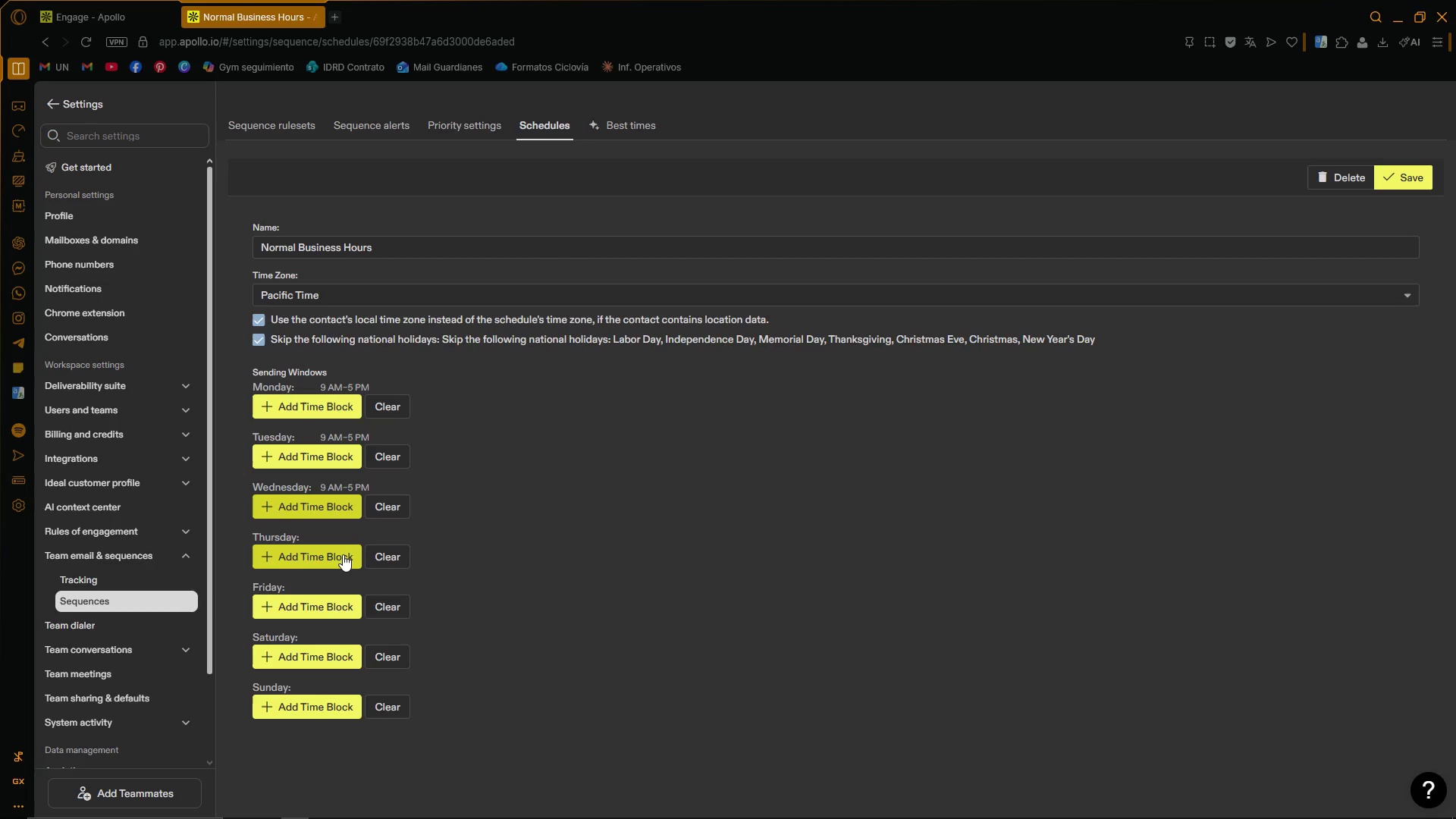 
left_click([342, 555])
 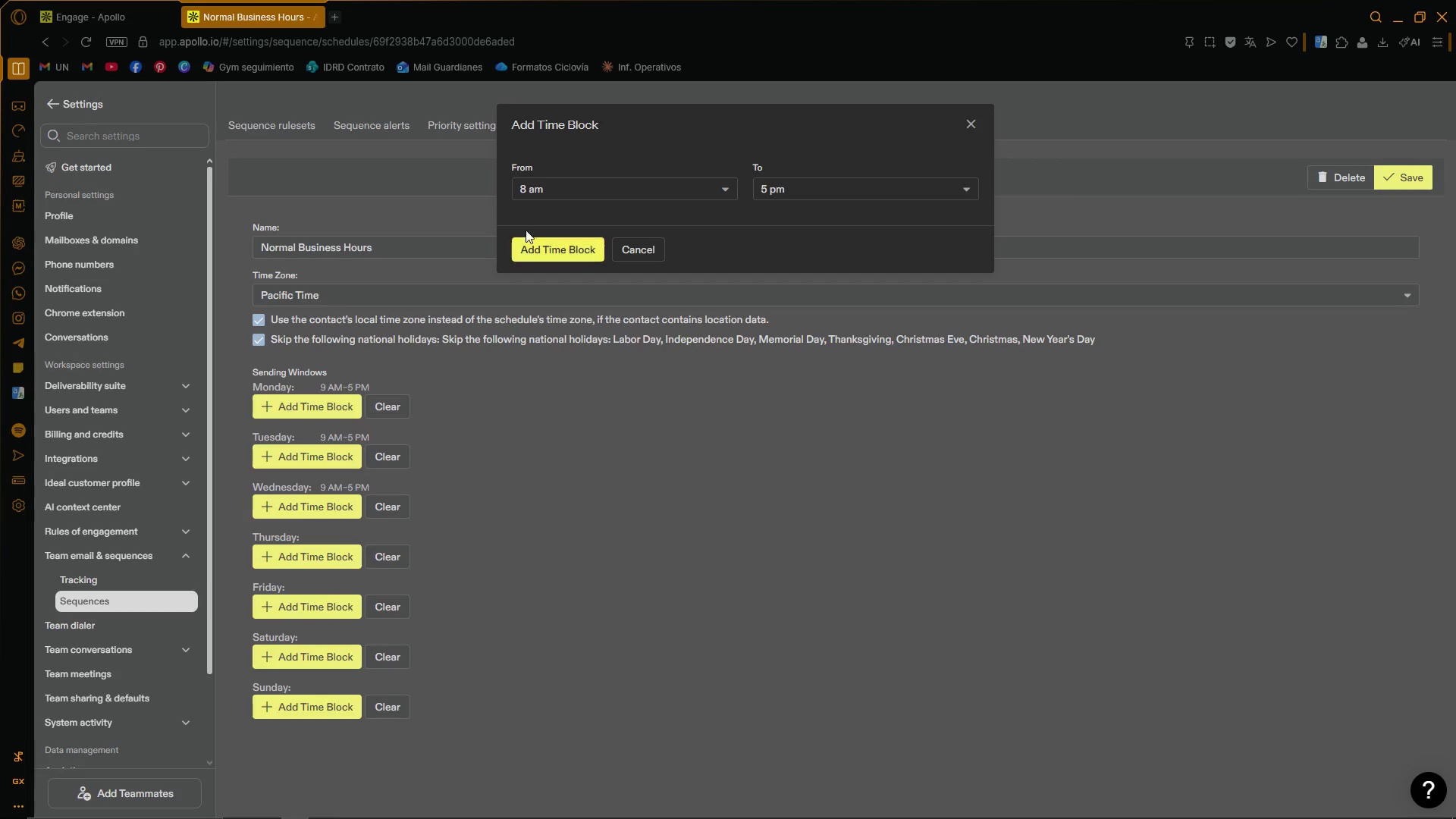 
left_click([540, 185])
 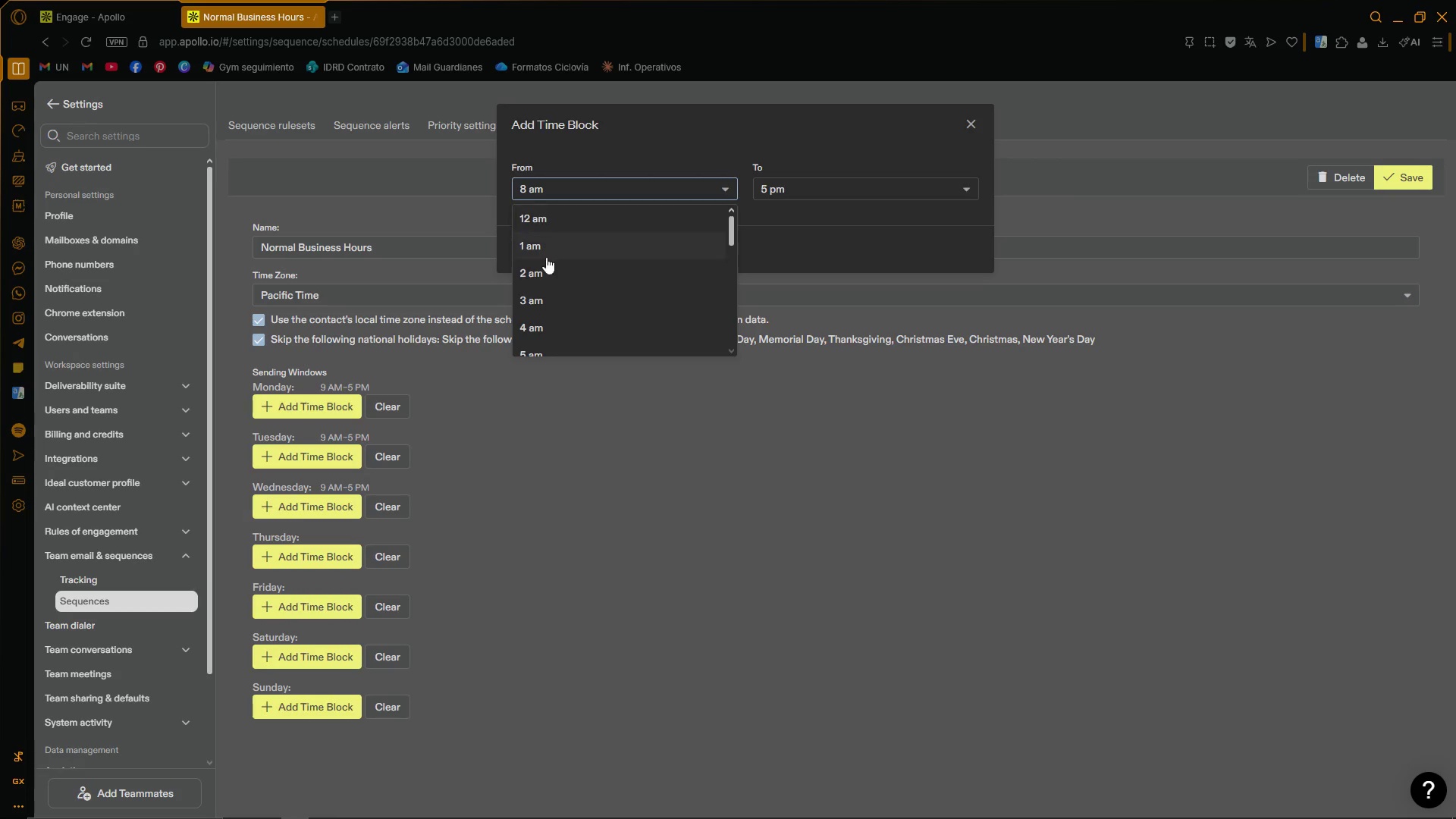 
scroll: coordinate [550, 267], scroll_direction: down, amount: 2.0
 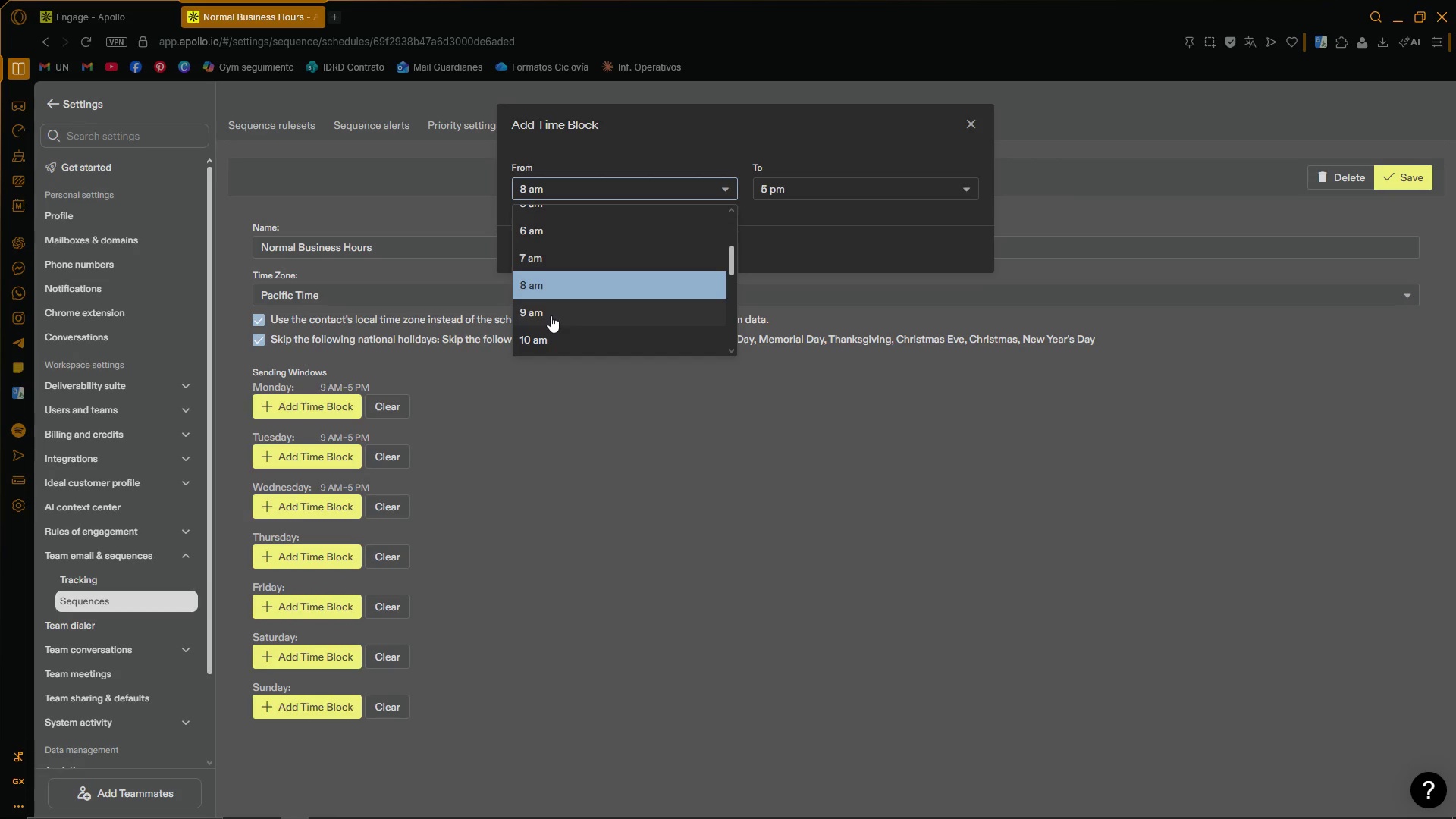 
left_click([551, 315])
 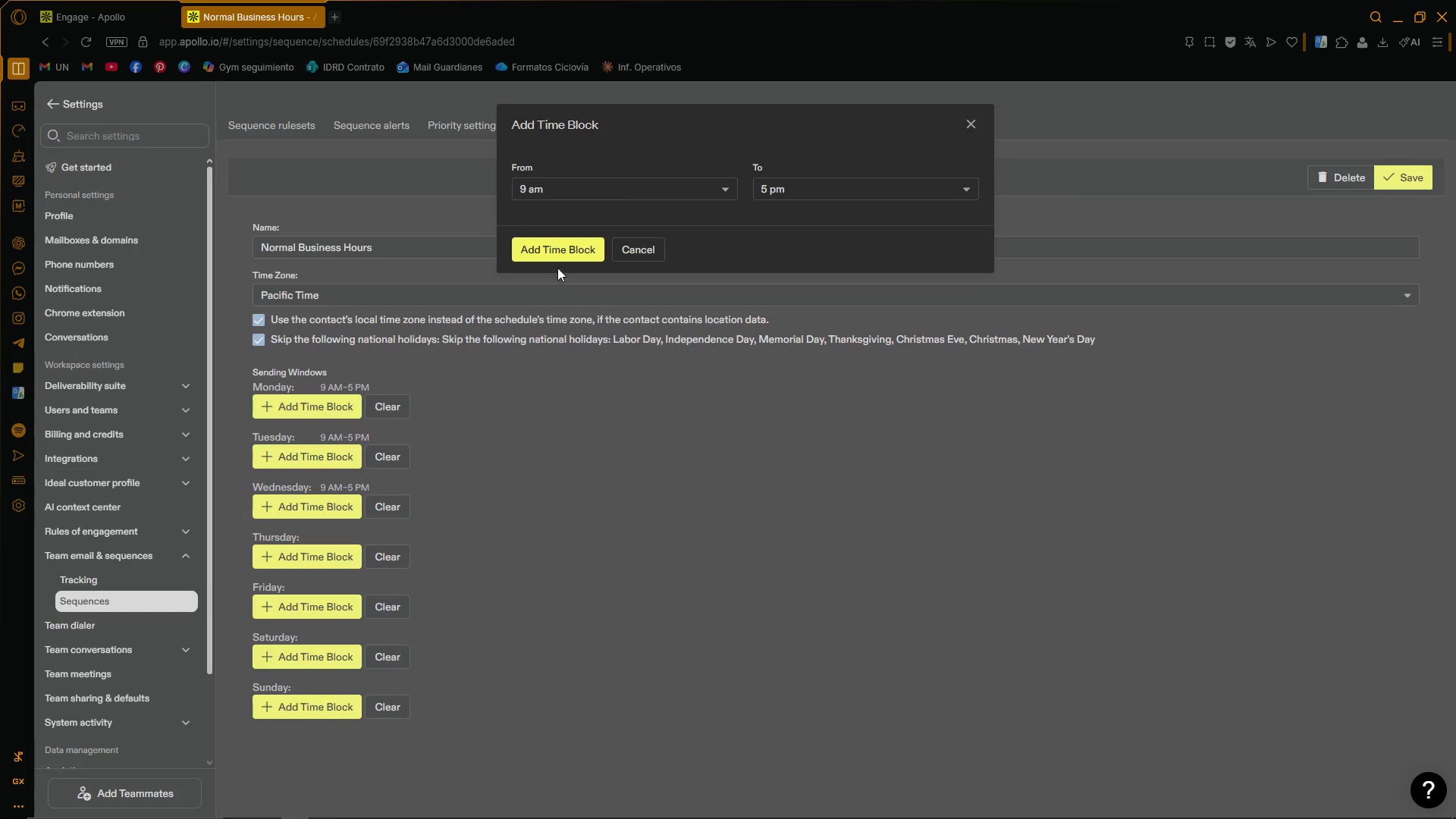 
left_click([558, 253])
 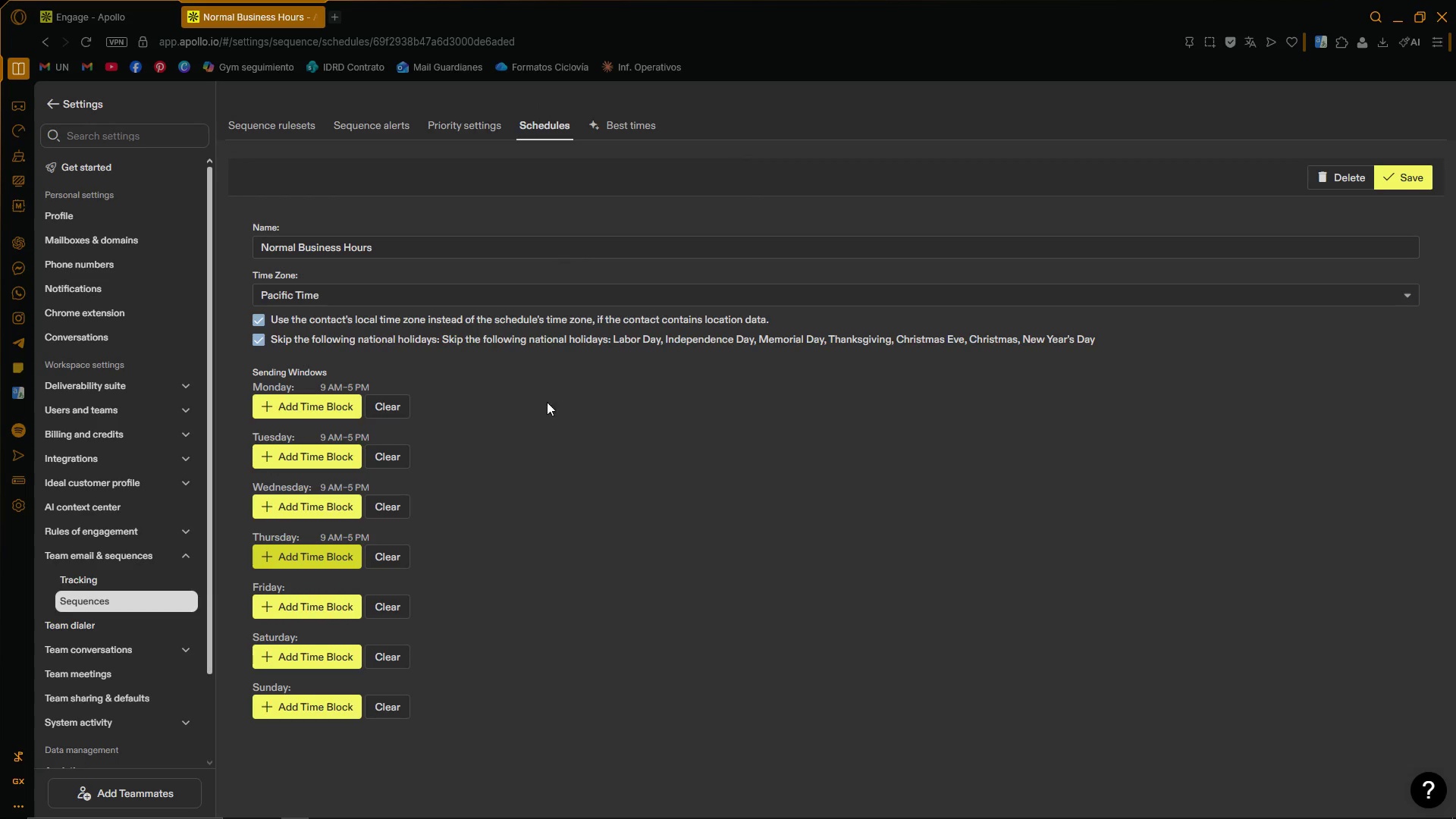 
scroll: coordinate [539, 427], scroll_direction: down, amount: 1.0
 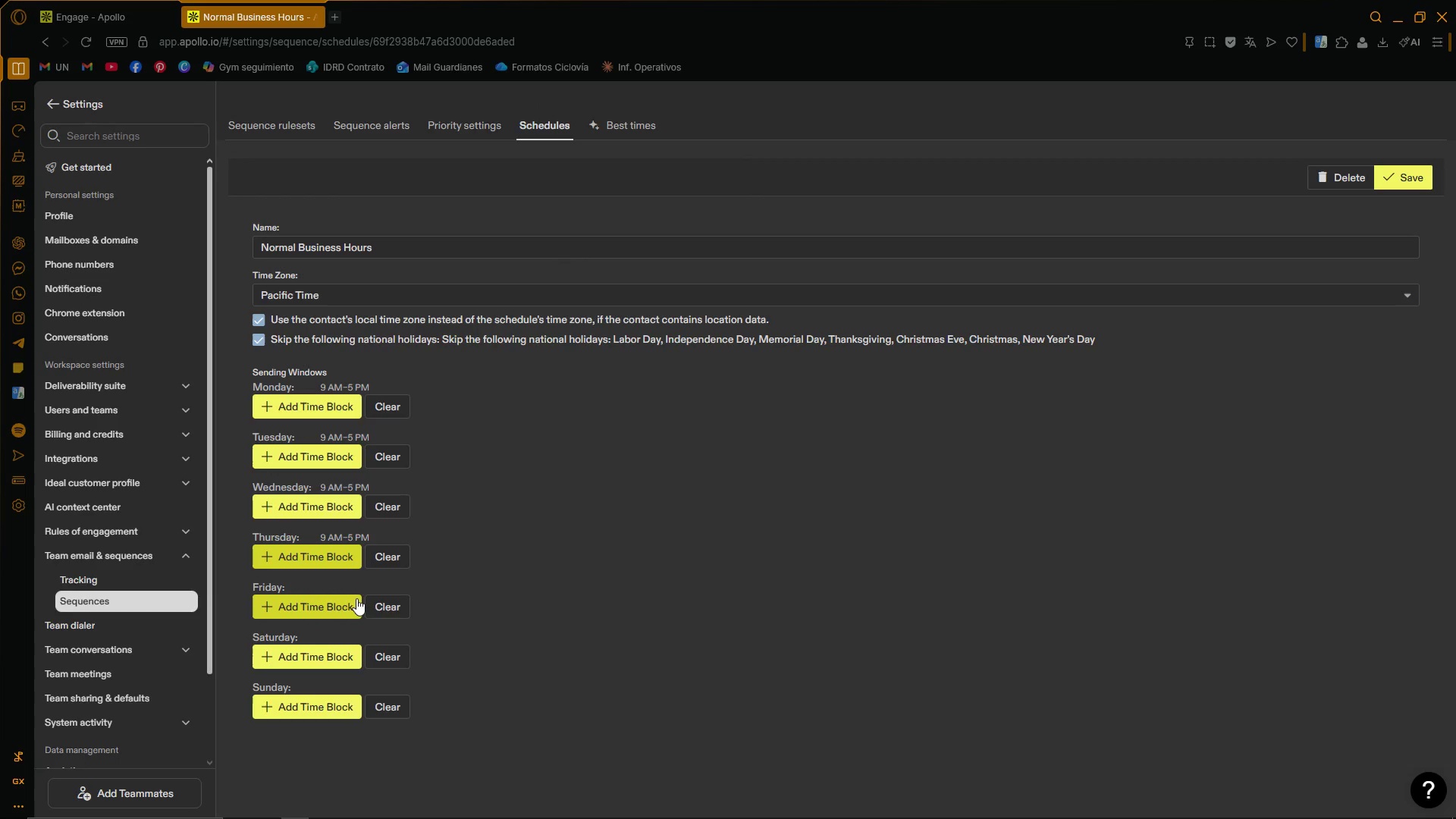 
left_click([347, 601])
 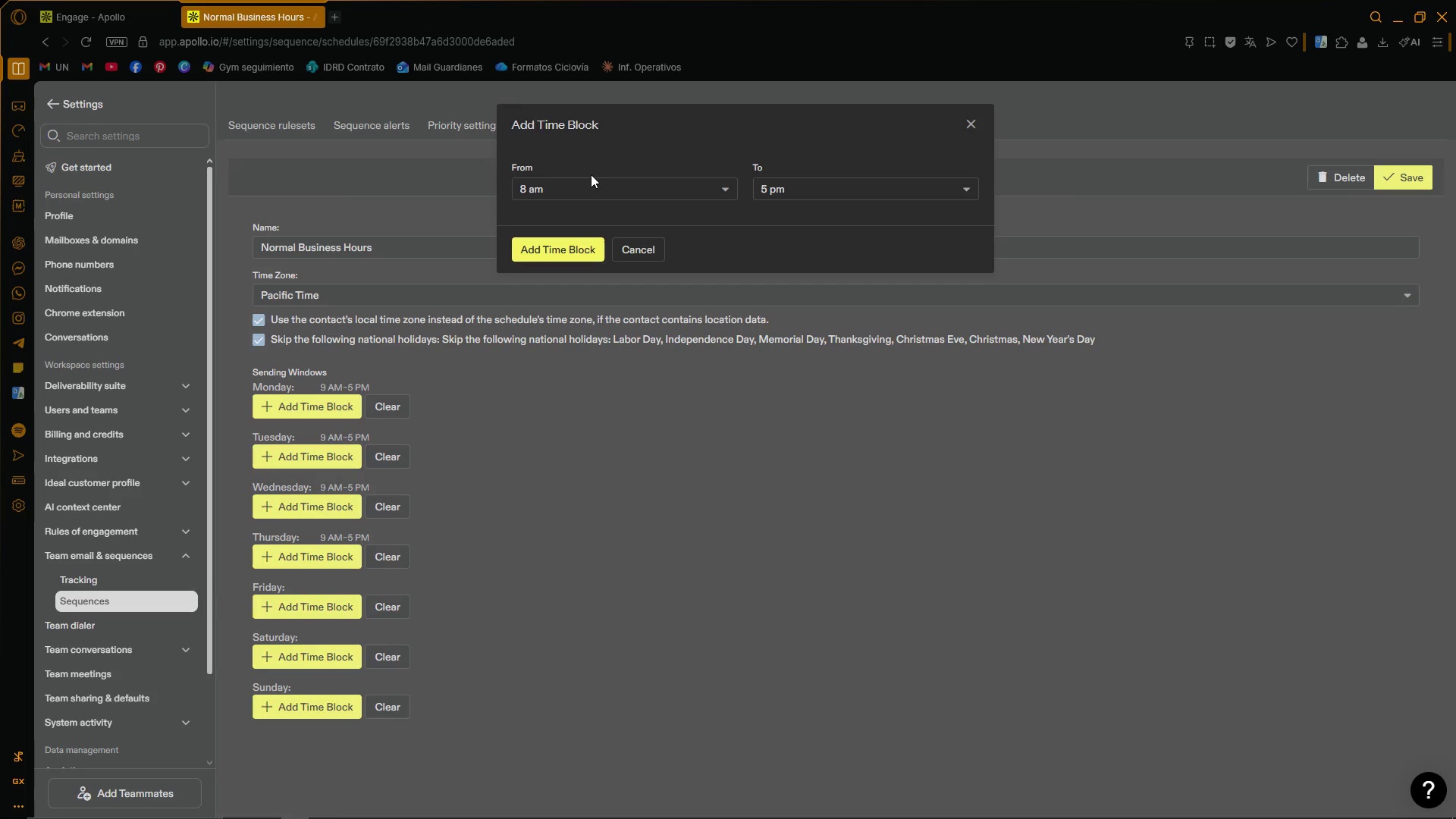 
left_click([591, 180])
 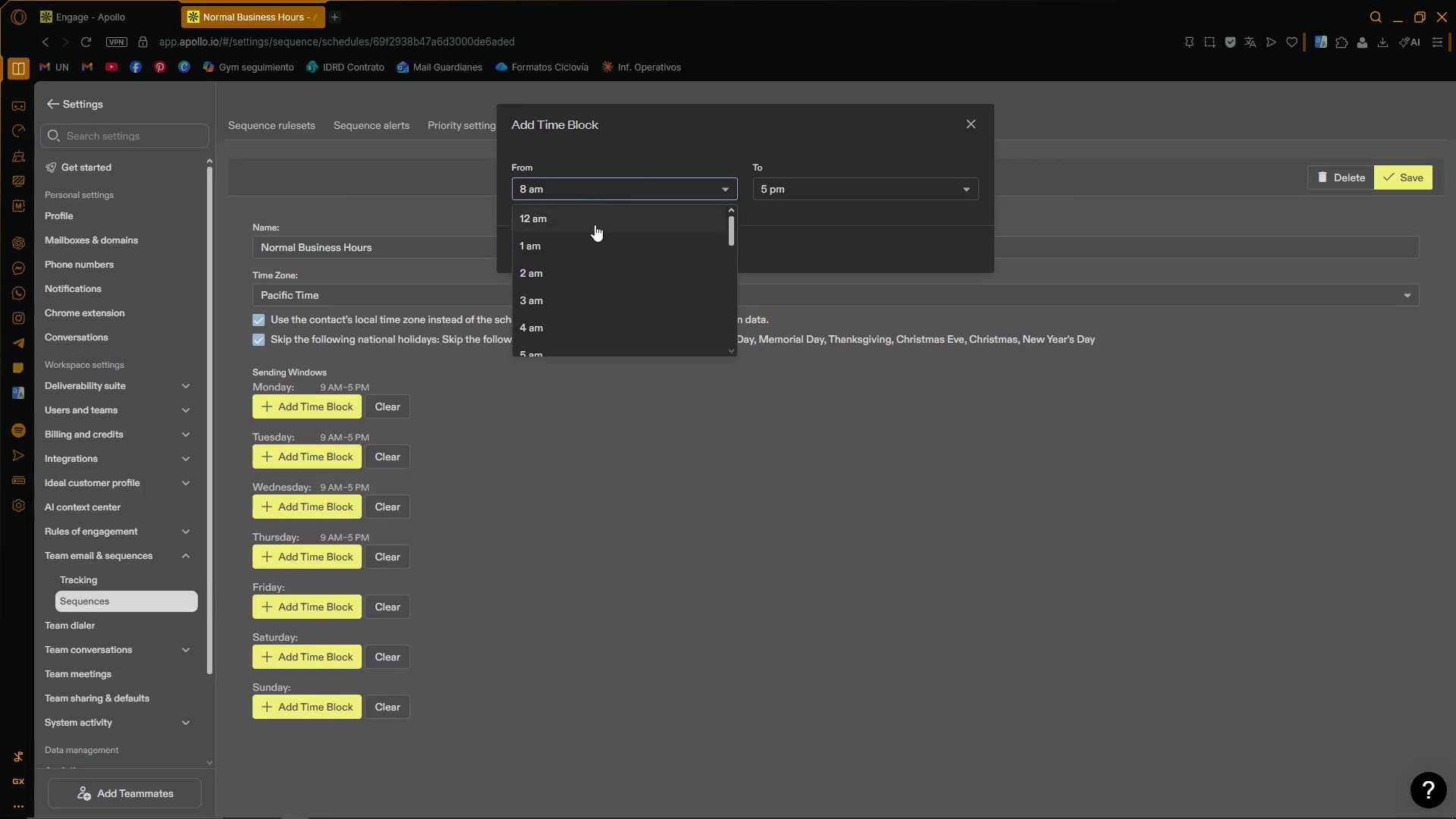 
scroll: coordinate [595, 266], scroll_direction: down, amount: 2.0
 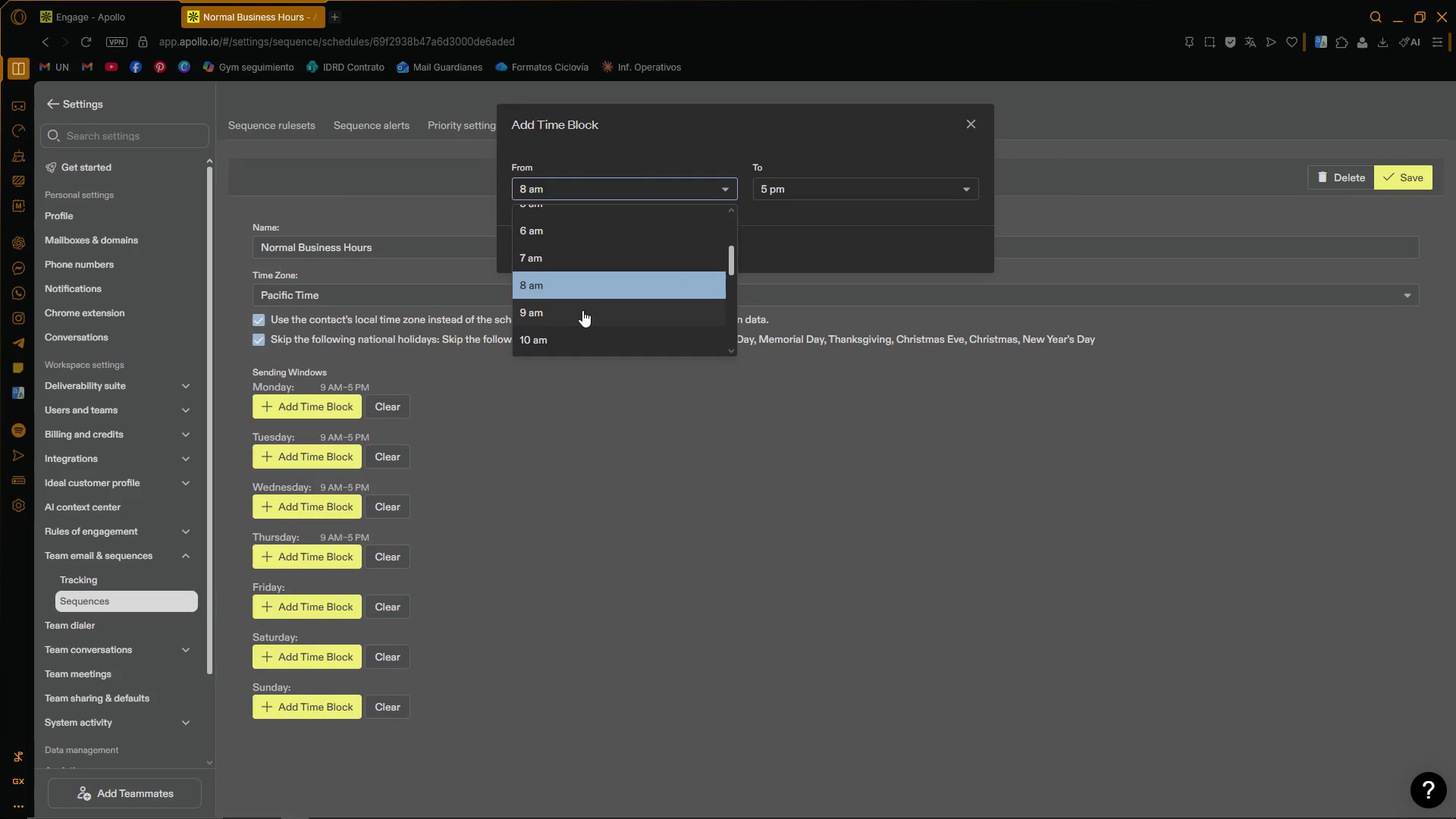 
left_click([582, 310])
 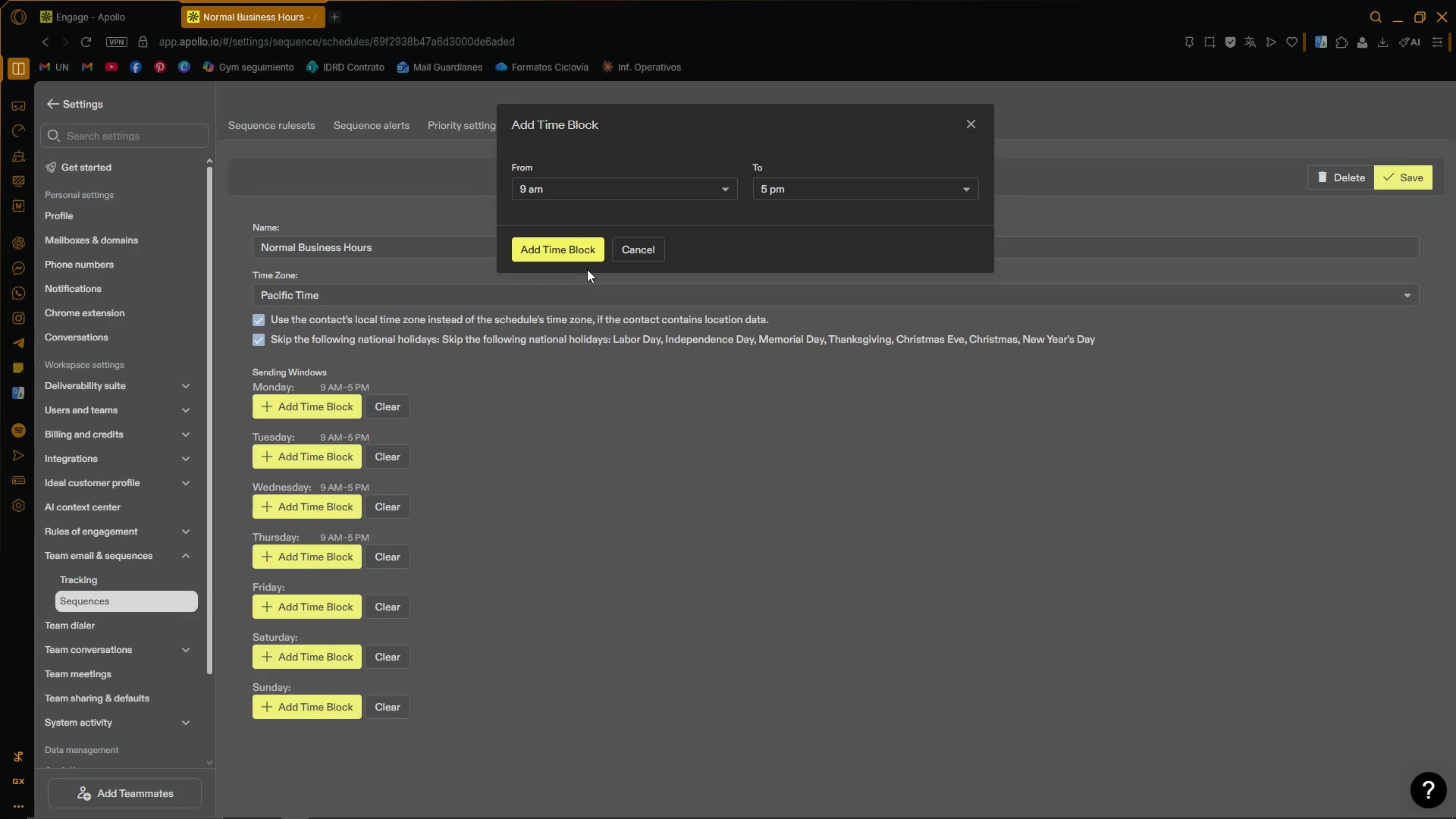 
left_click([584, 256])
 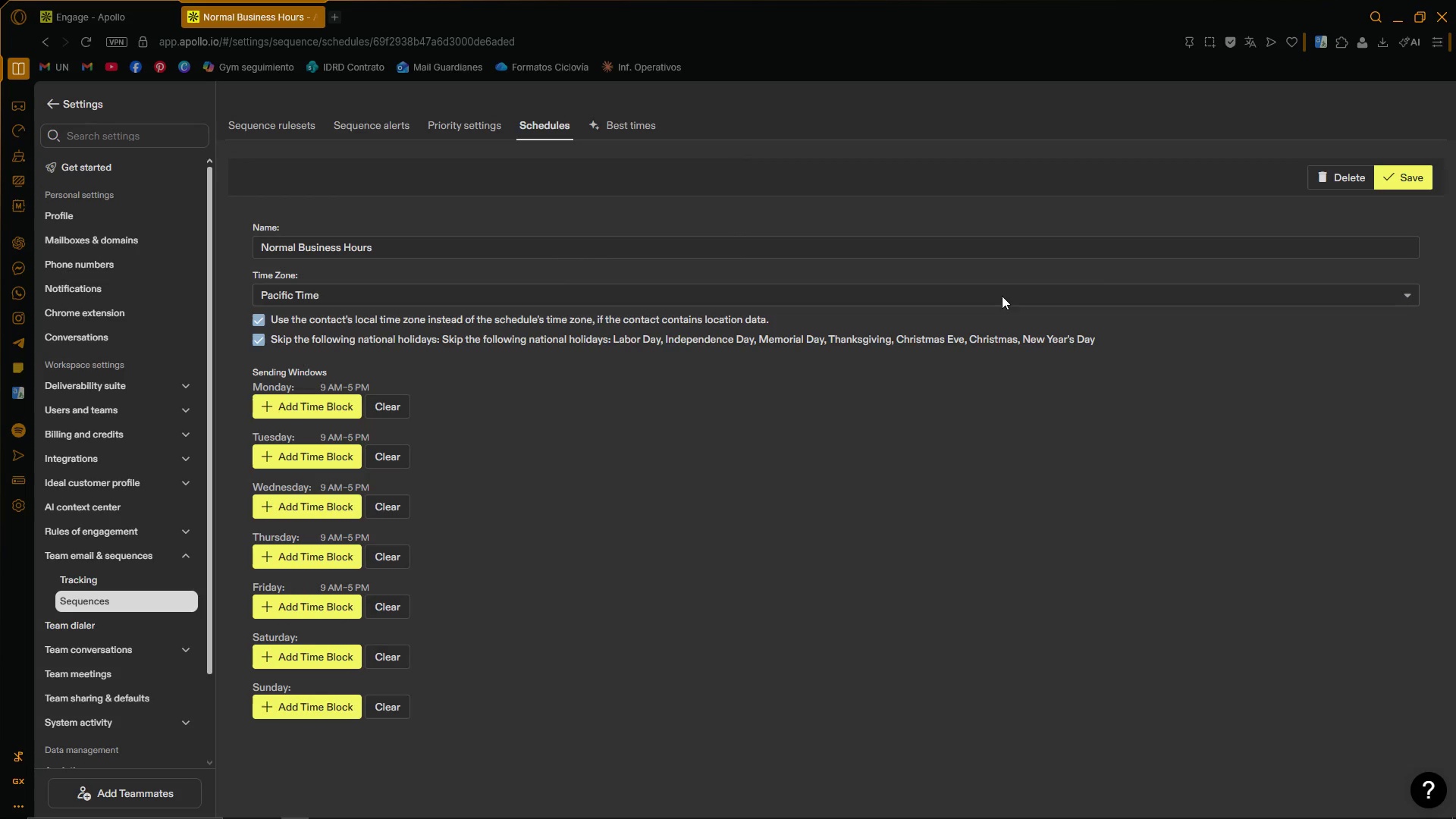 
double_click([1409, 181])
 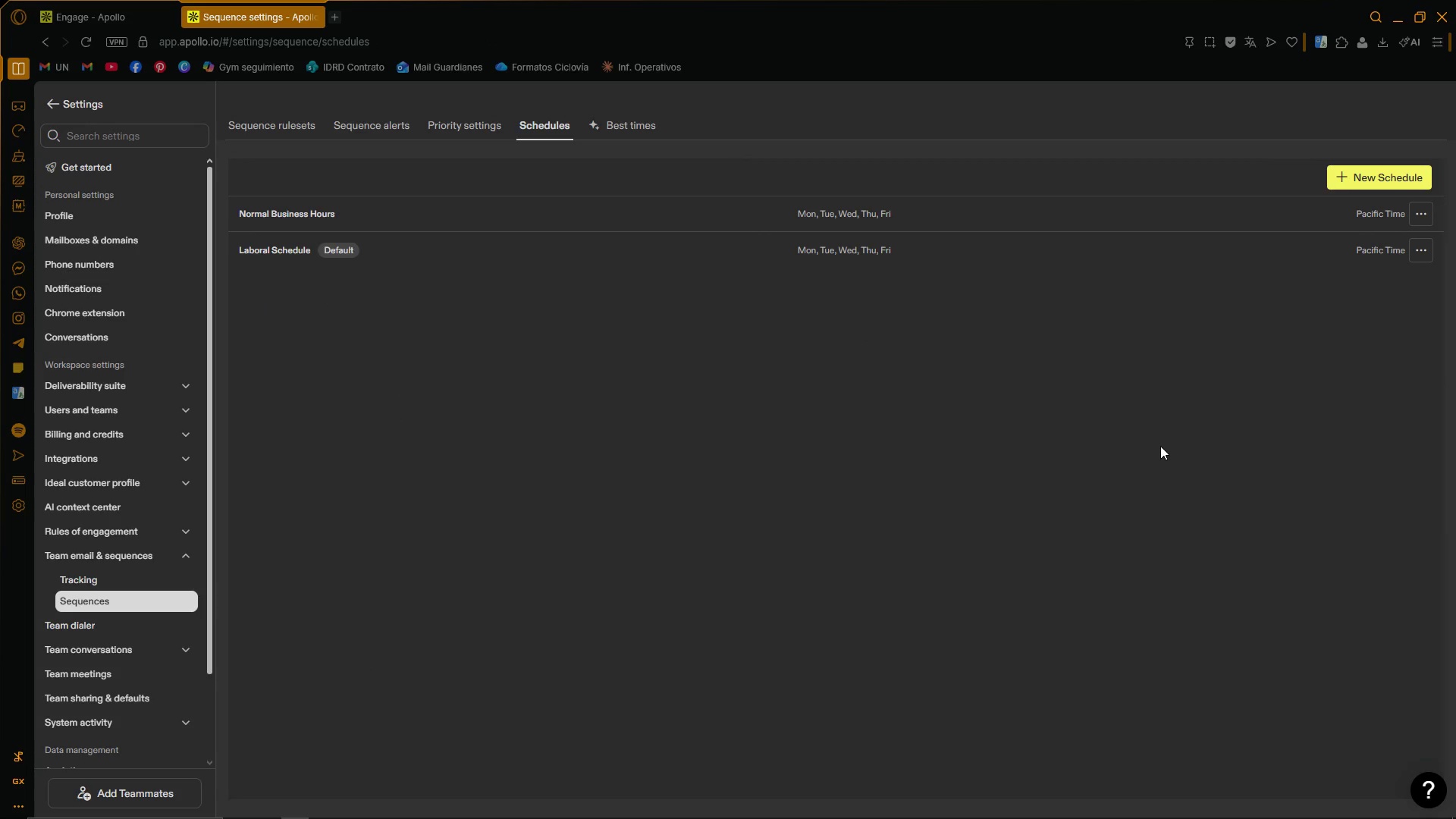 
left_click([1087, 473])
 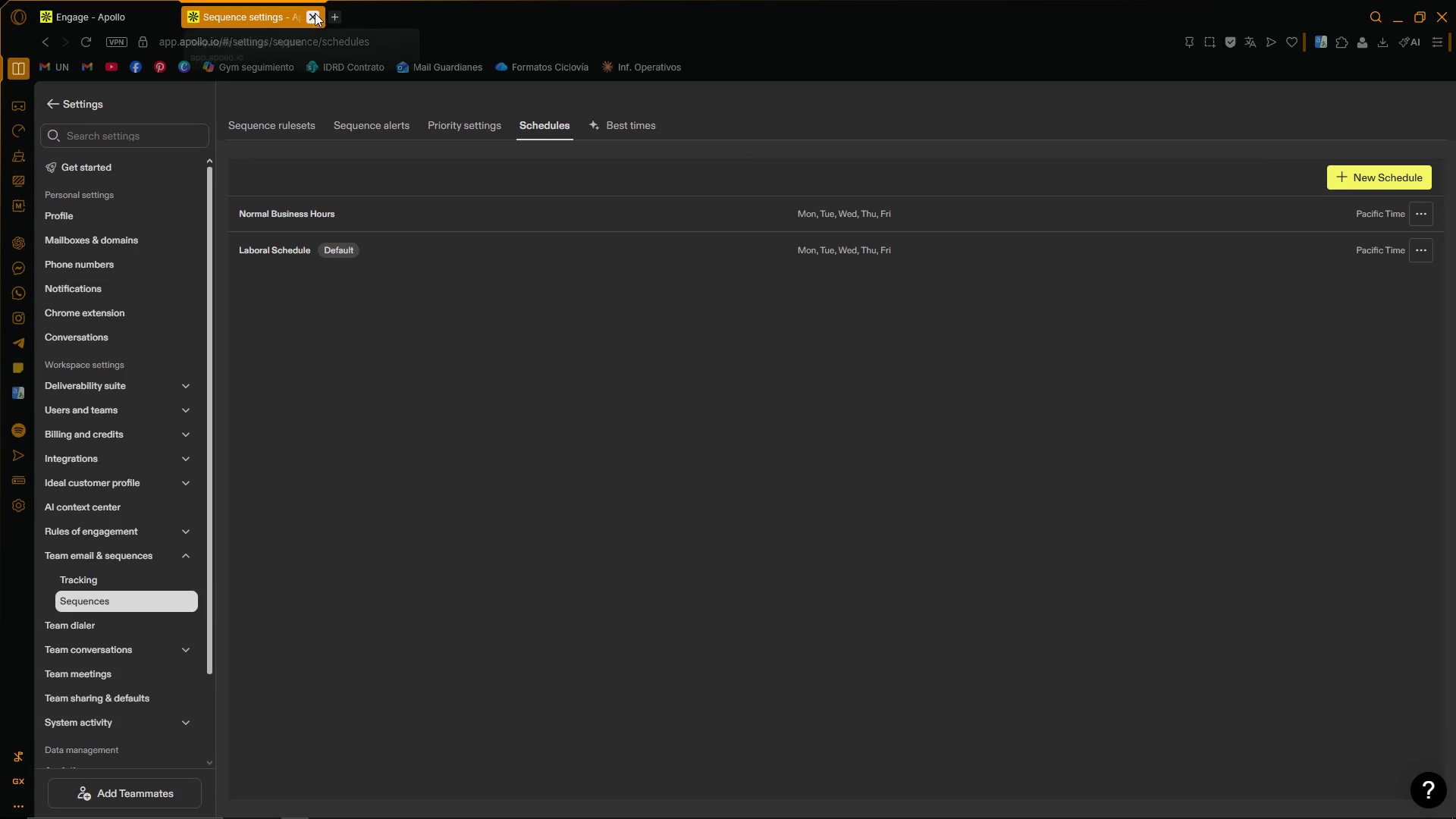 
left_click([313, 13])
 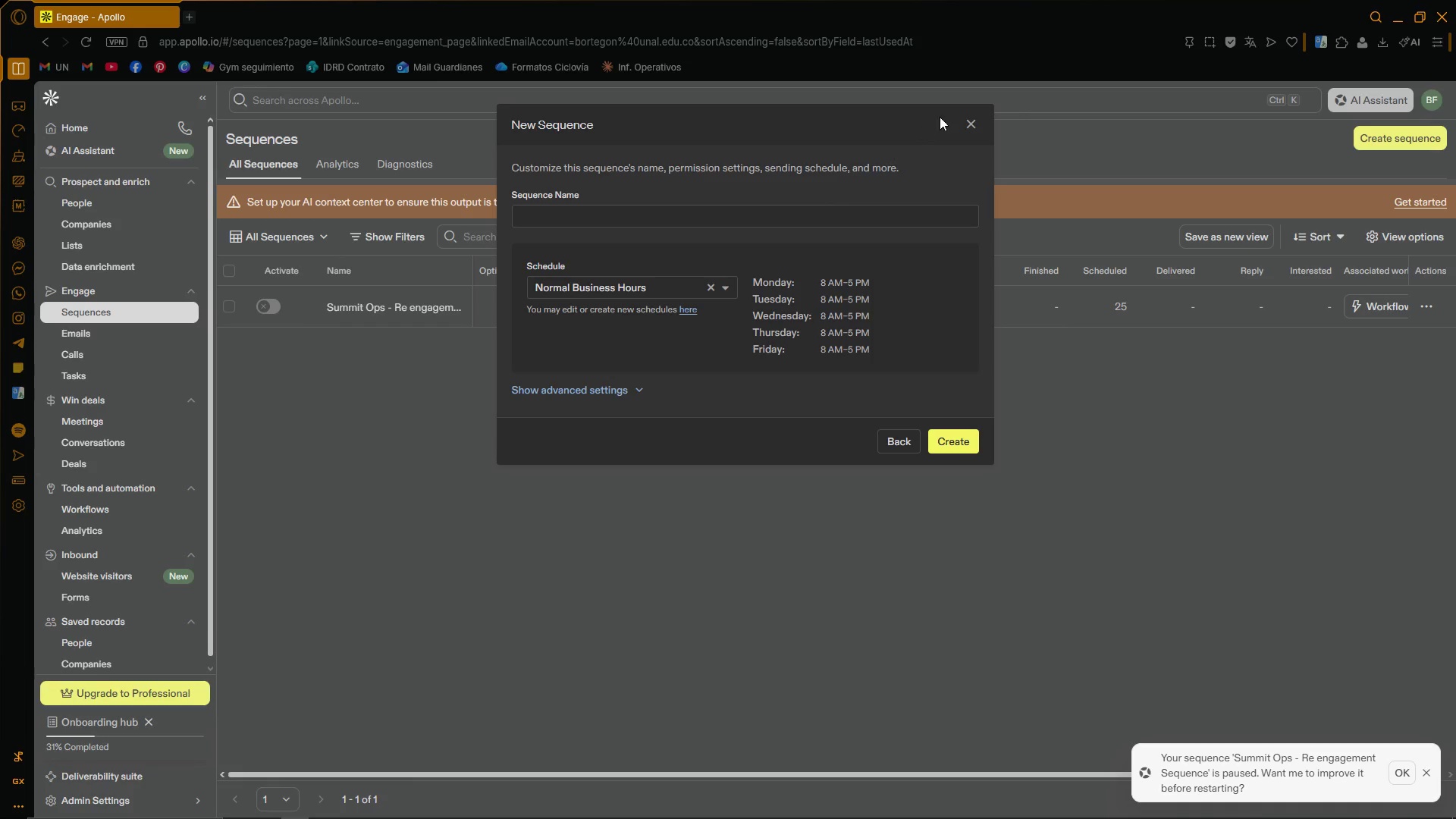 
left_click([981, 127])
 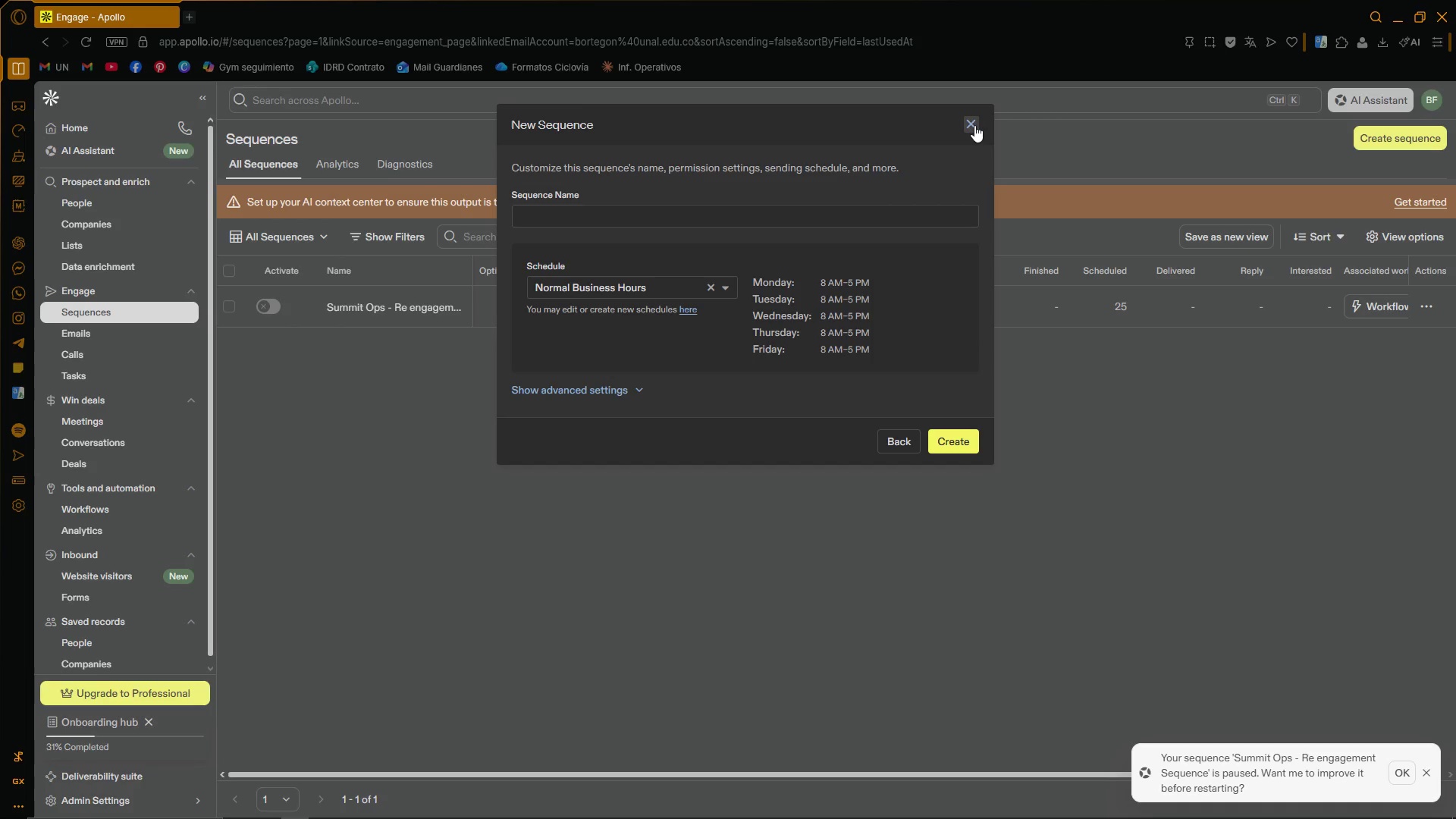 
left_click([973, 125])
 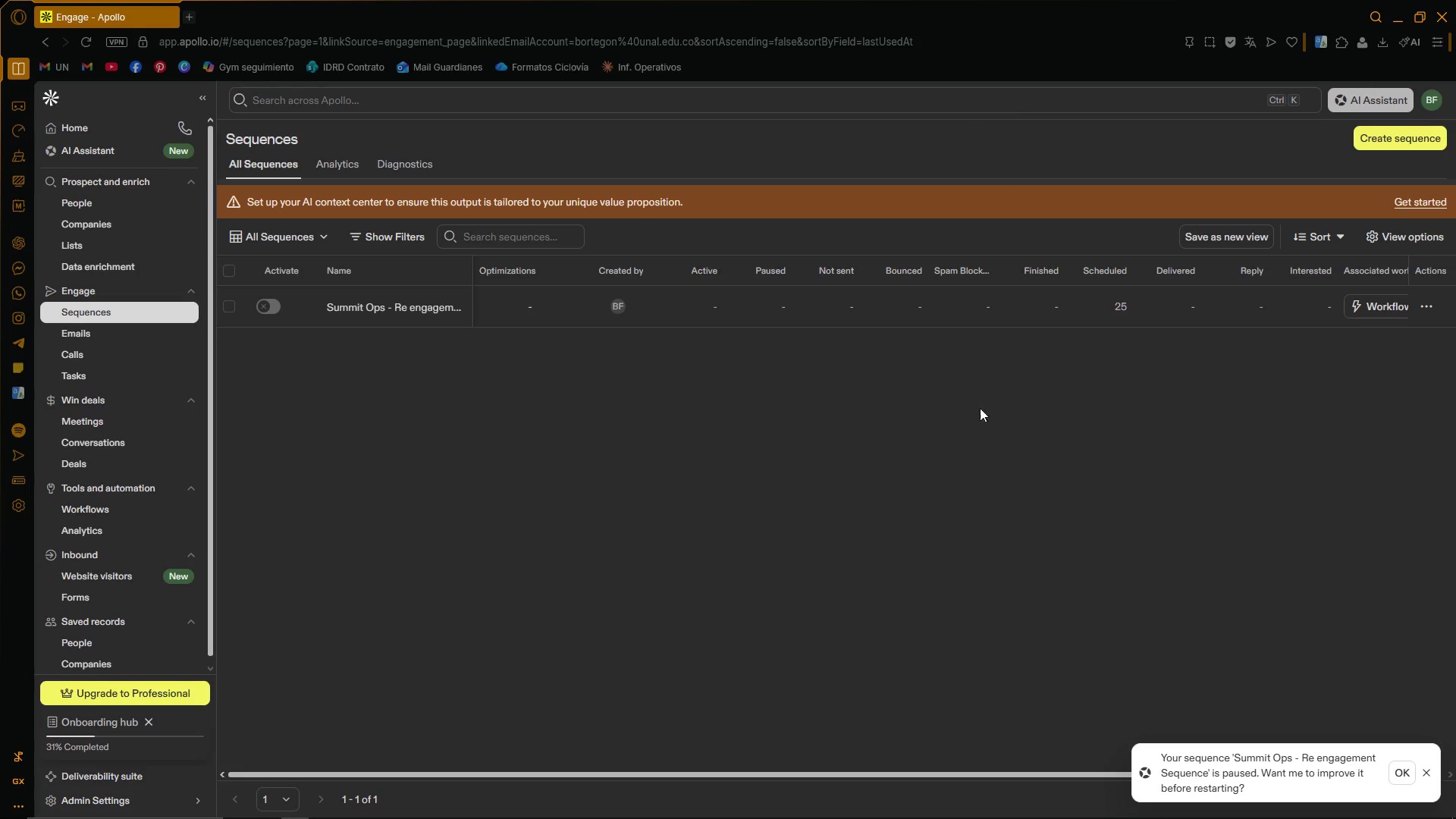 
double_click([974, 433])
 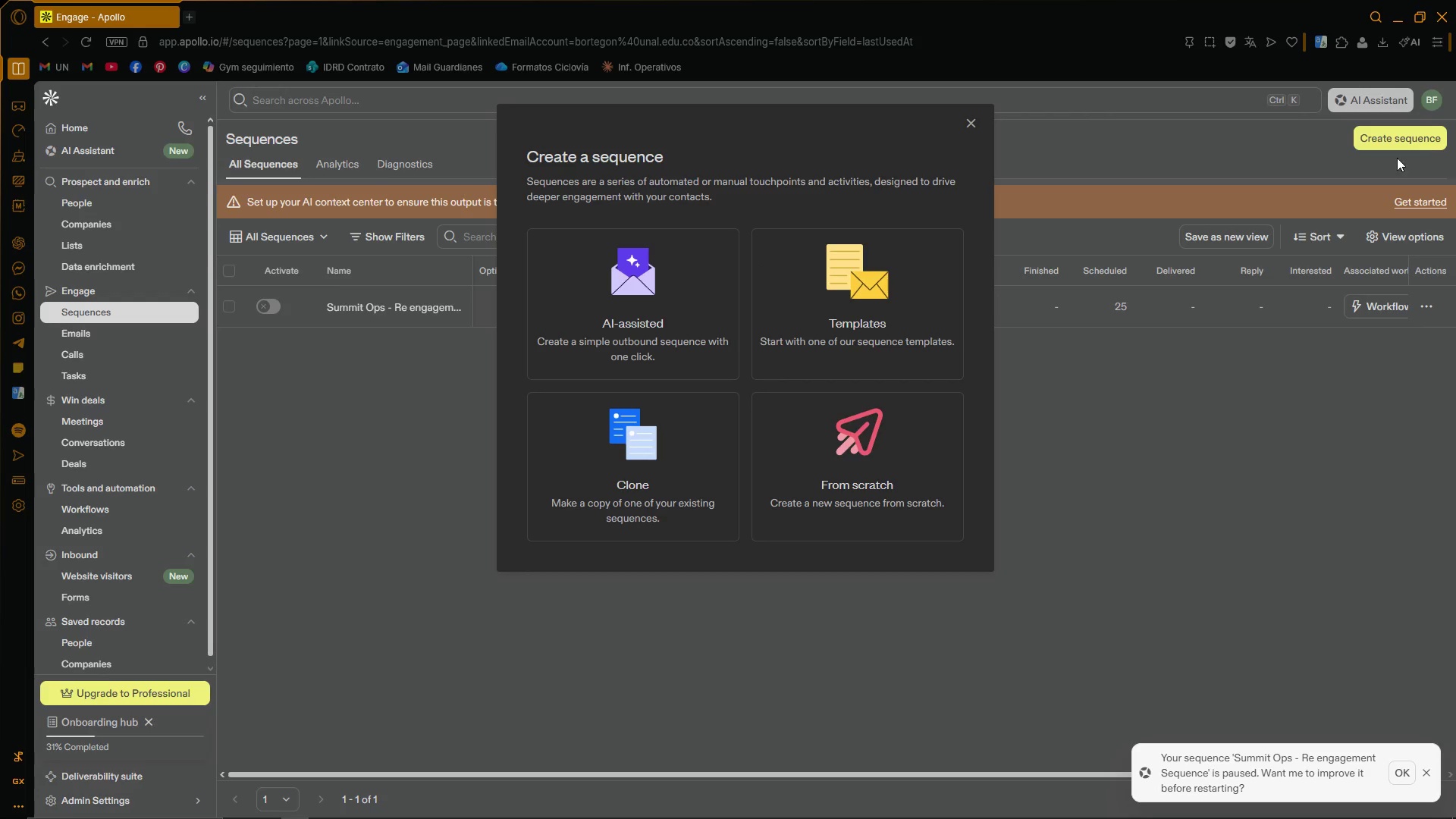 
left_click([952, 447])
 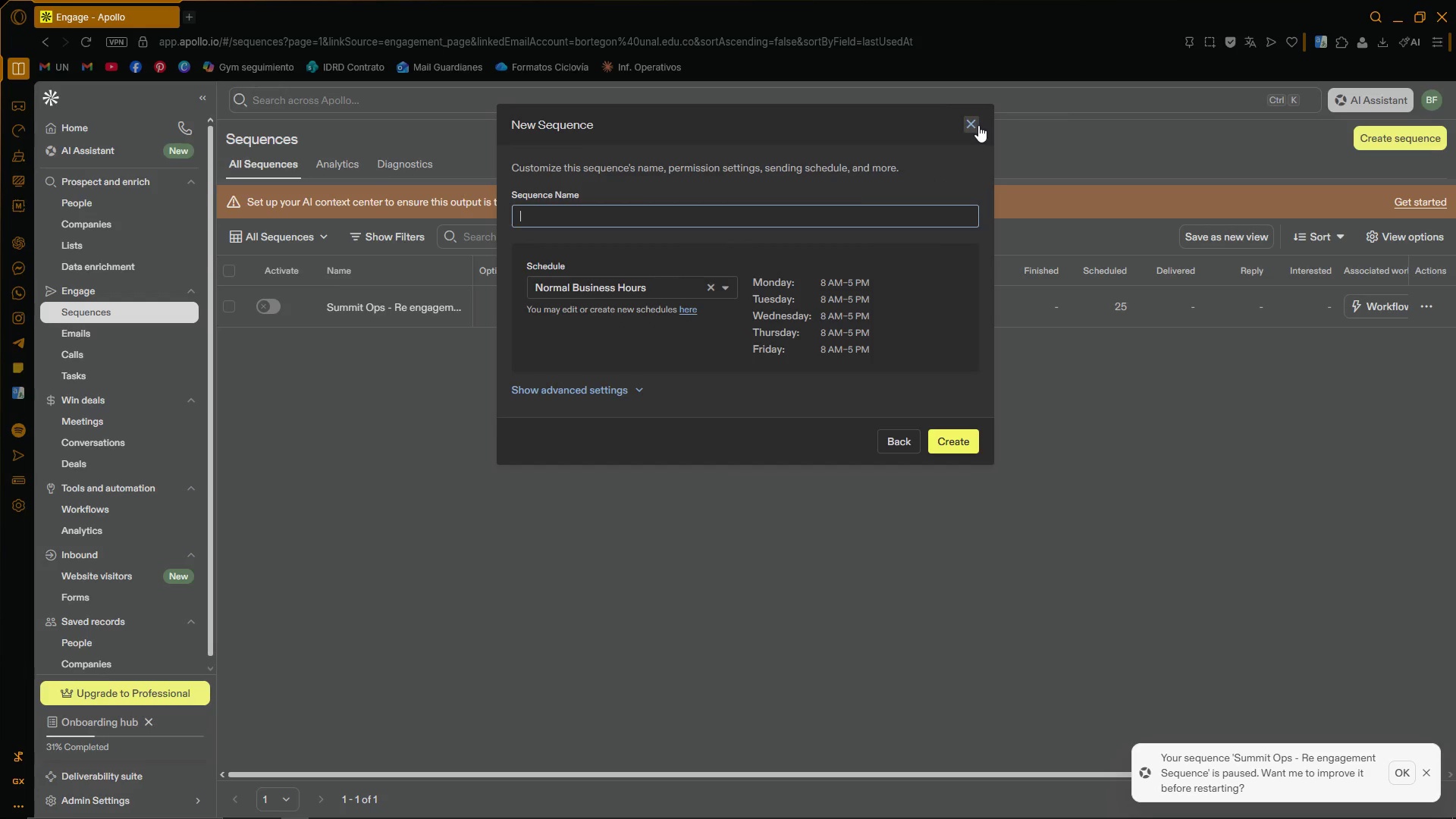 
left_click([726, 287])
 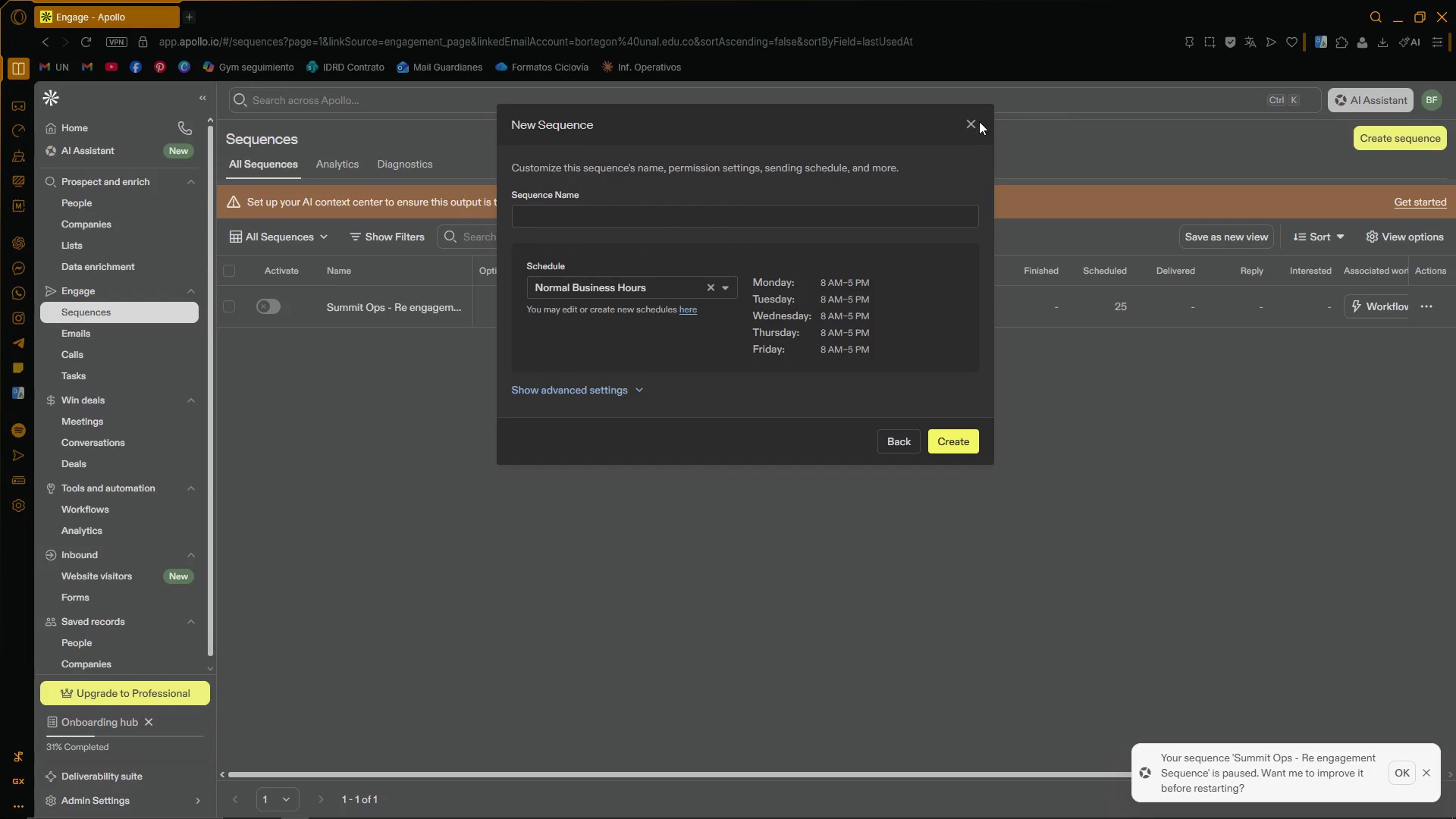 
double_click([974, 125])
 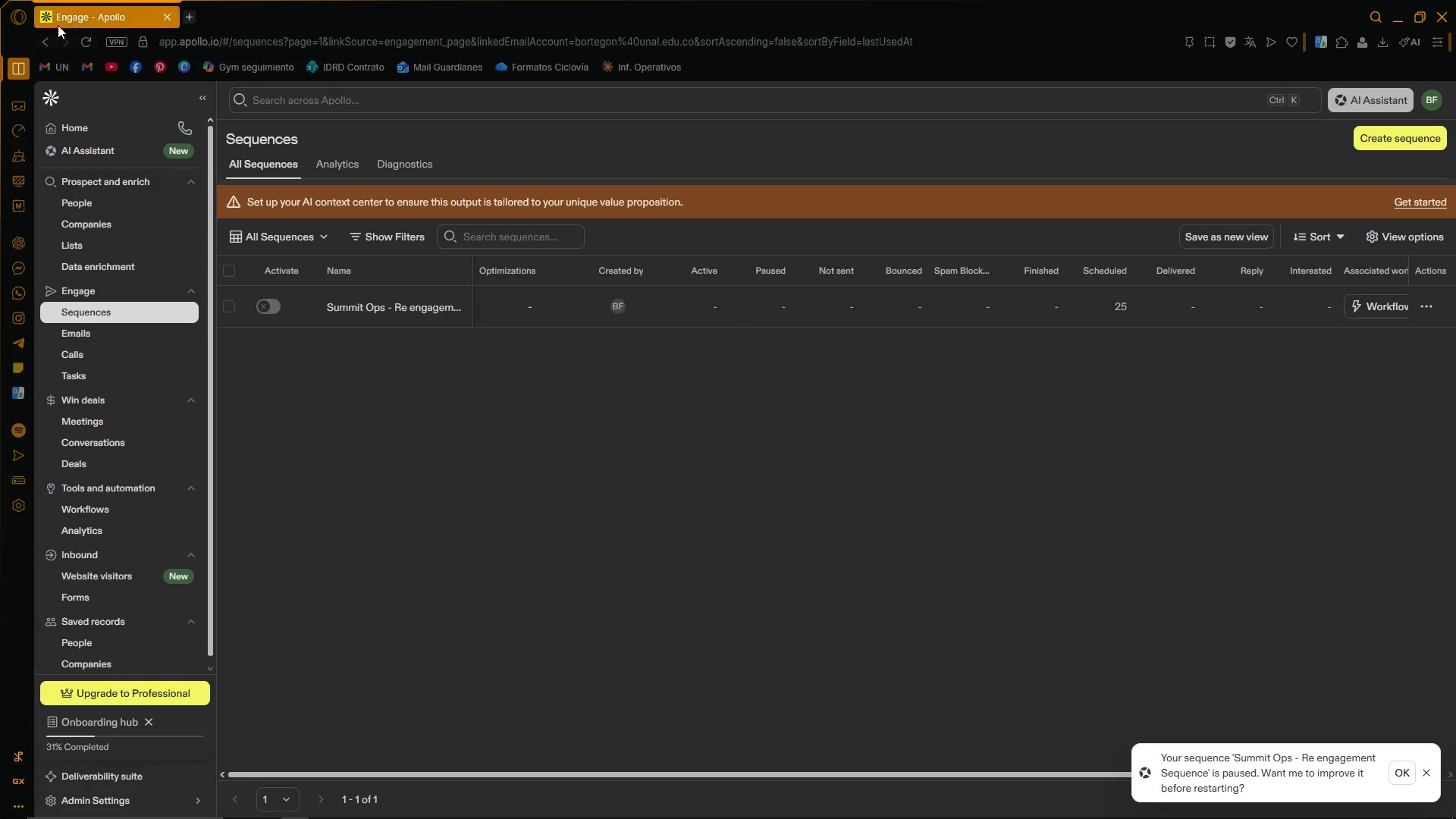 
left_click([89, 37])
 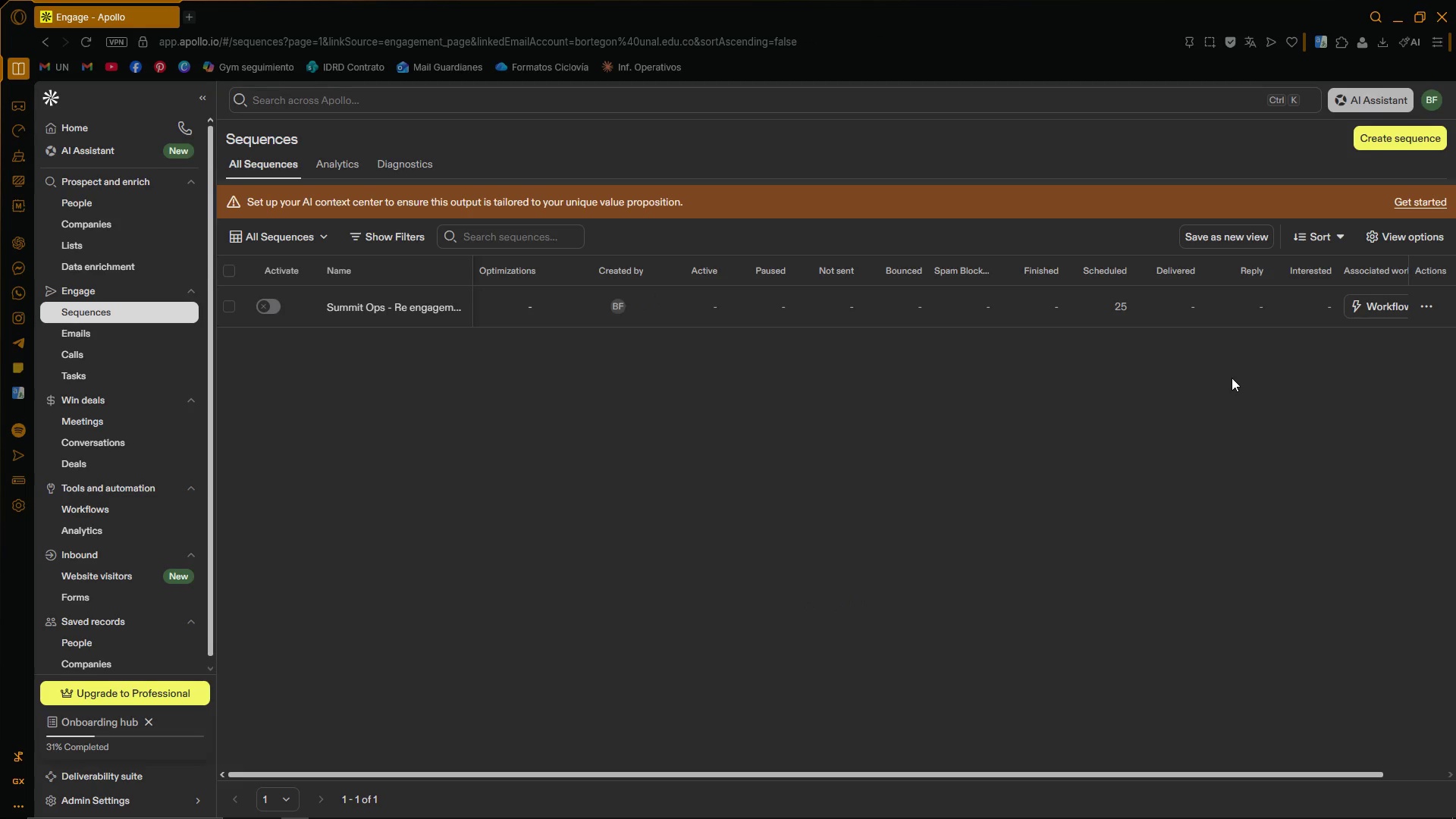 
wait(6.75)
 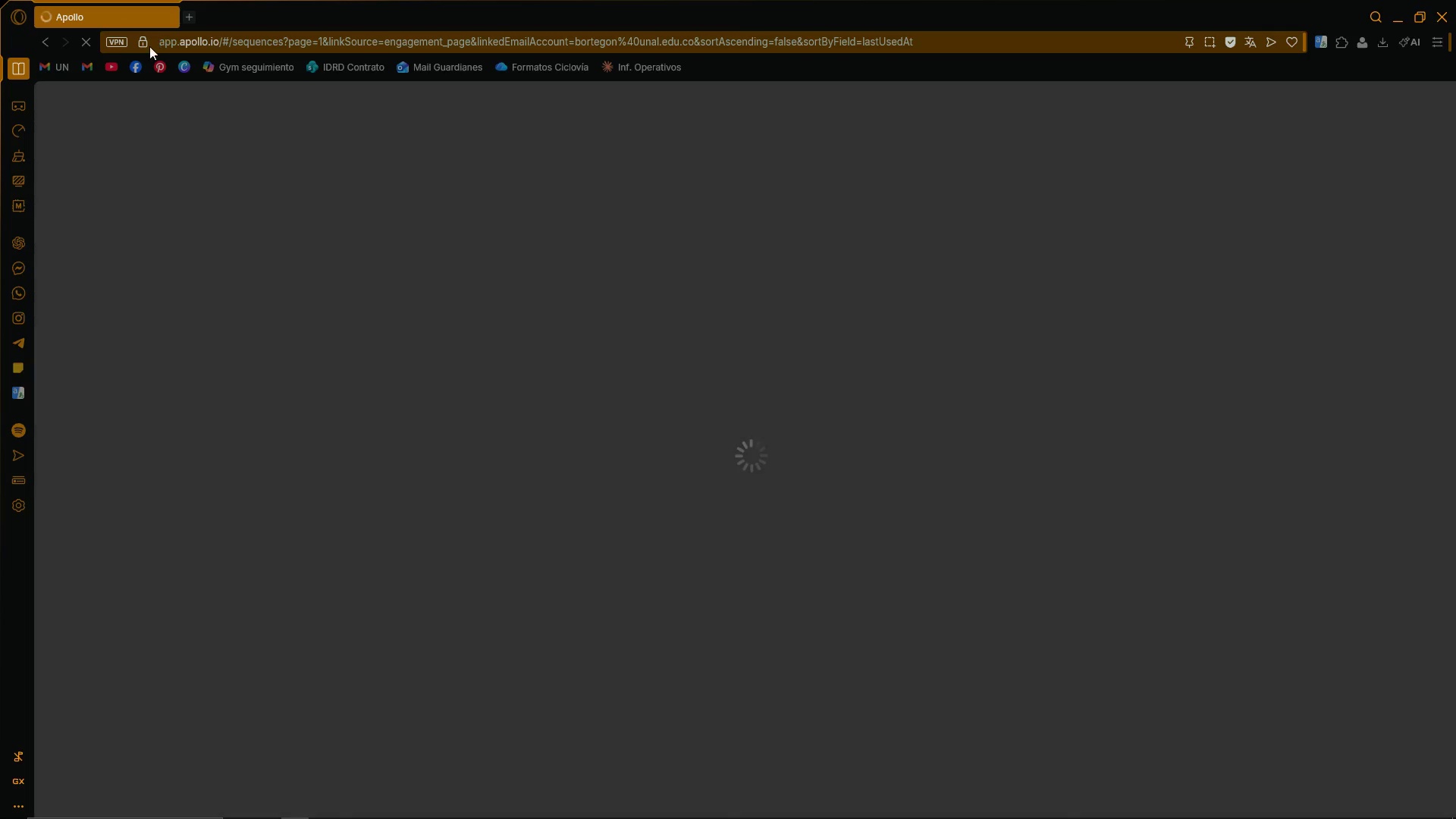 
left_click([952, 421])
 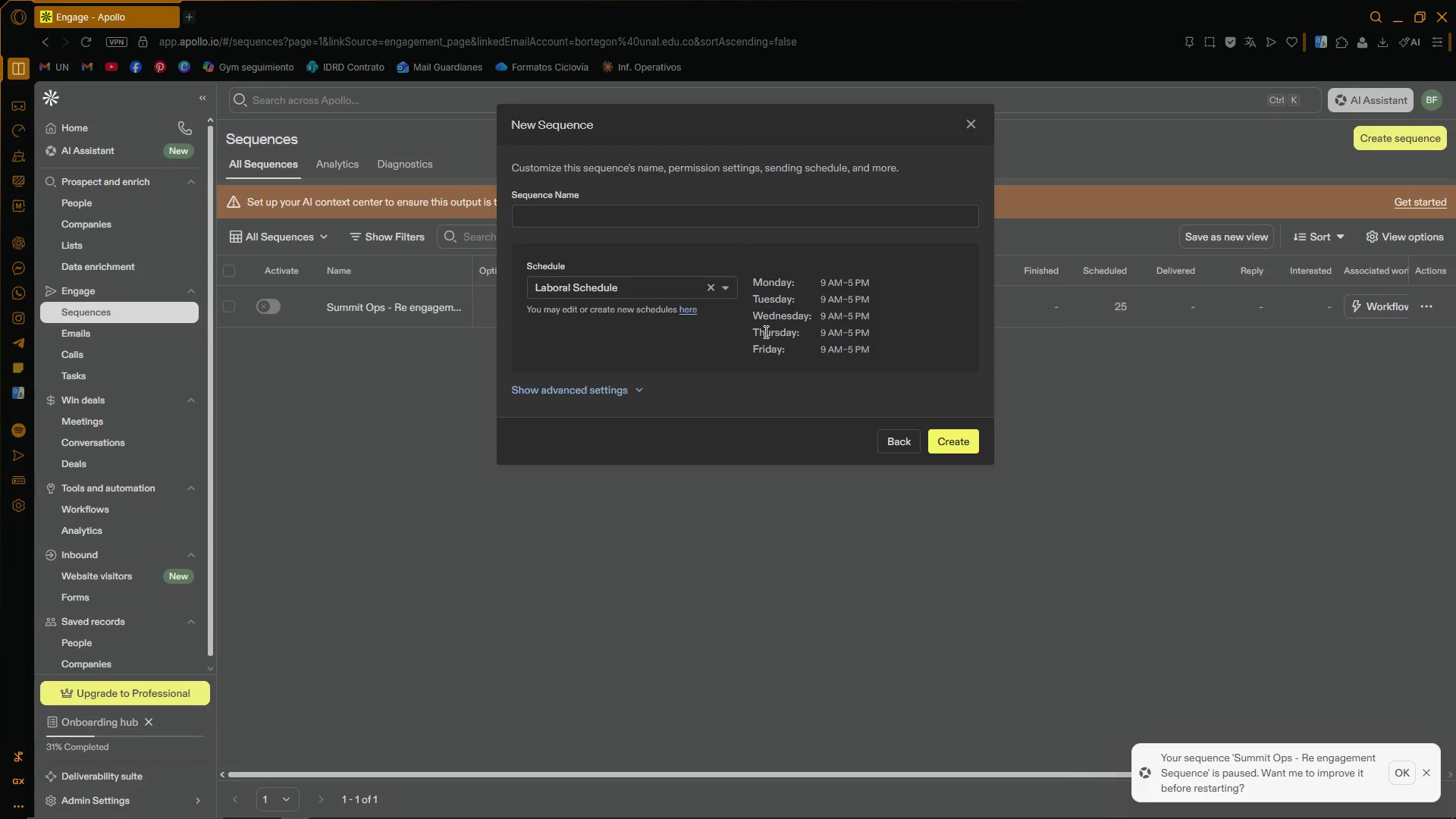 
left_click([731, 289])
 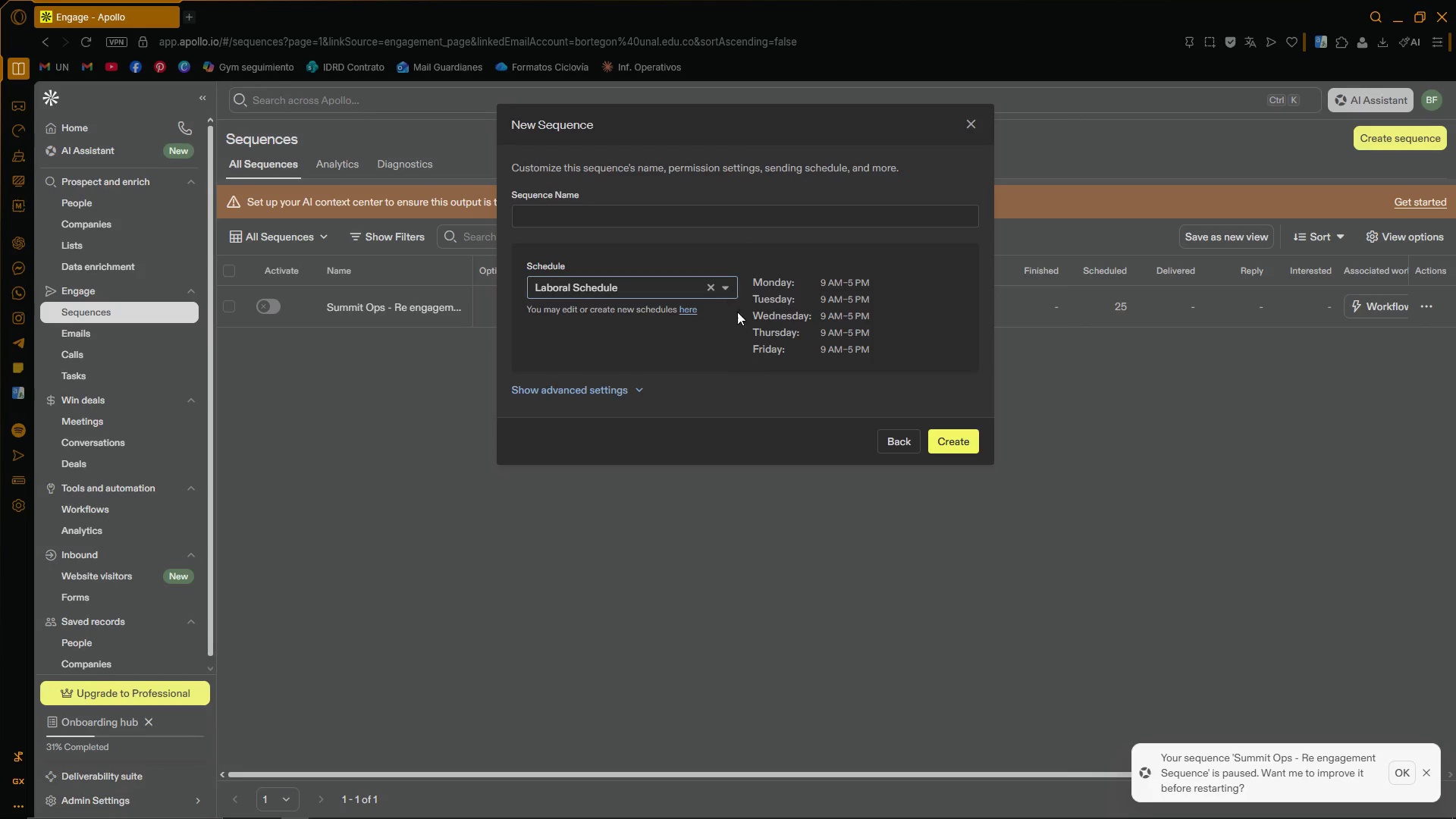 
triple_click([773, 391])
 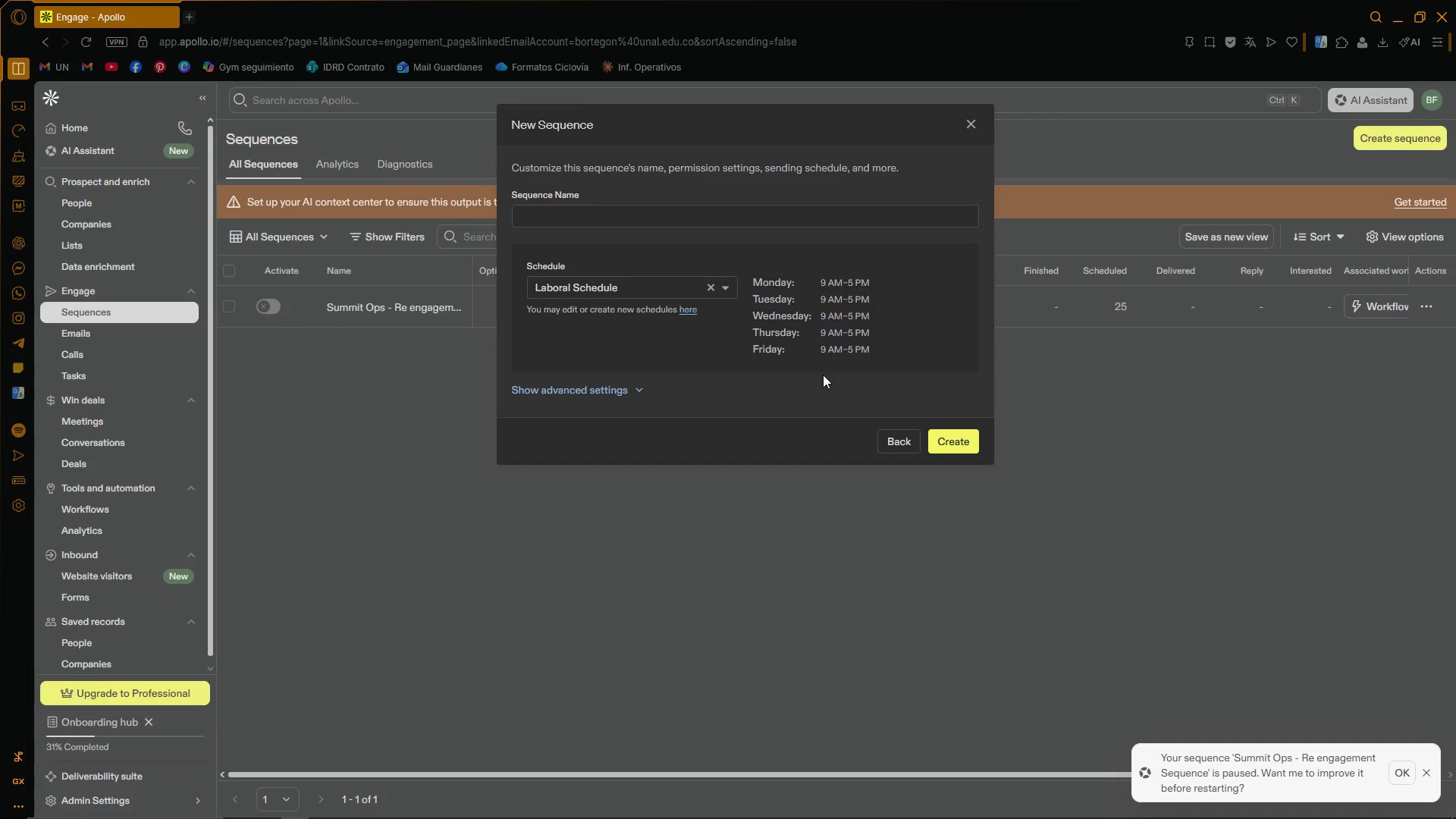 
wait(7.73)
 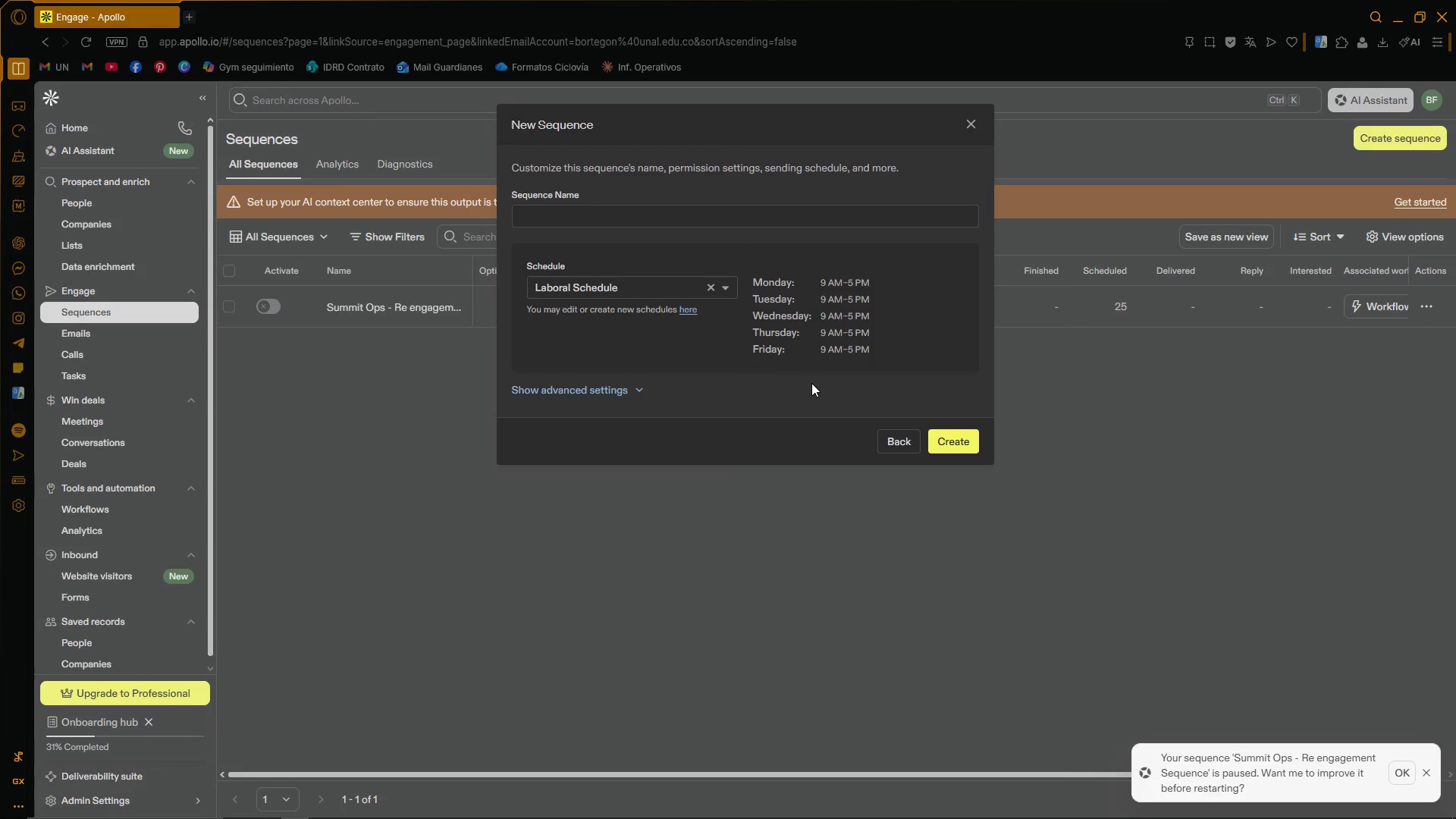 
left_click([965, 441])
 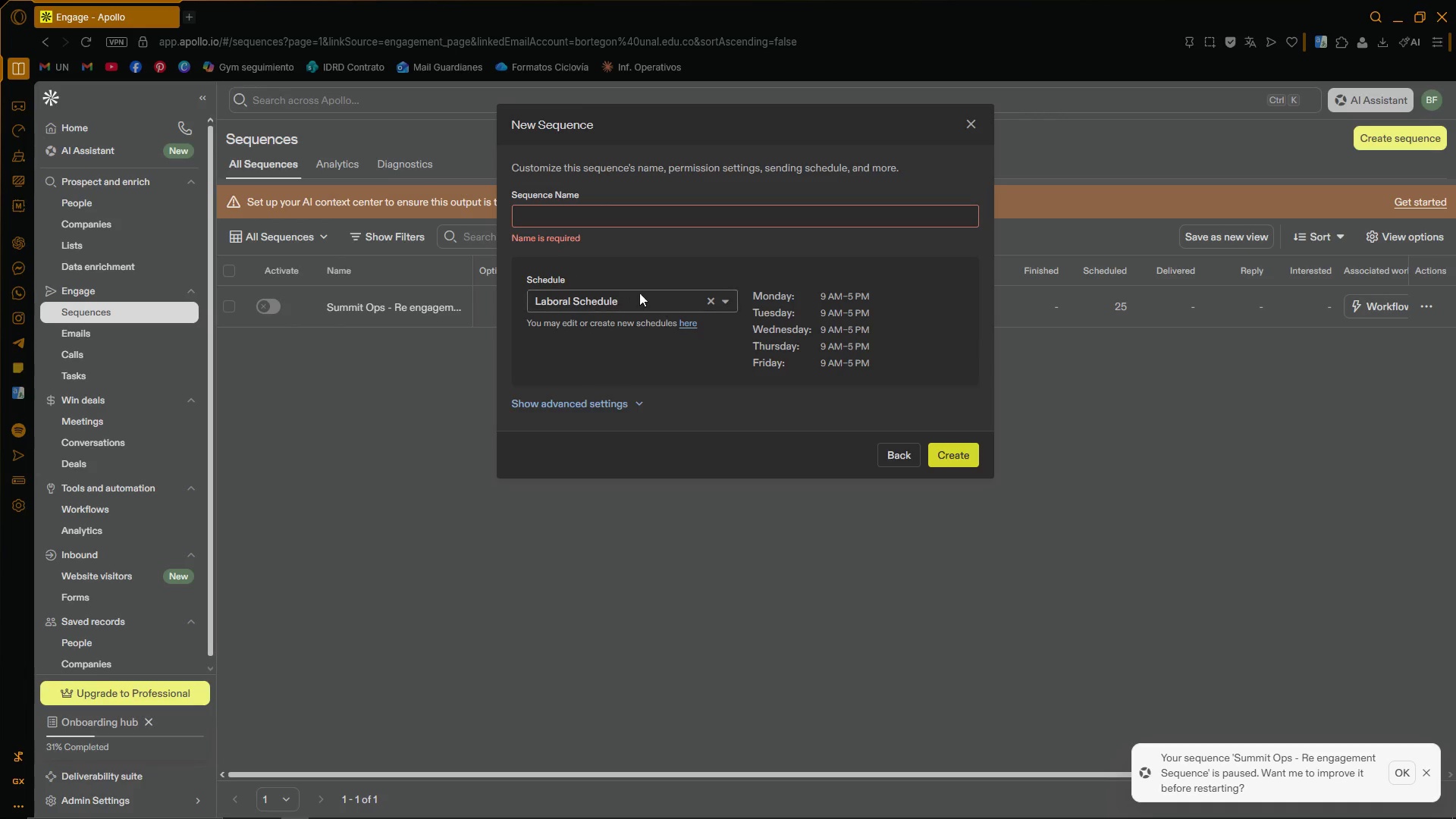 
left_click([629, 220])
 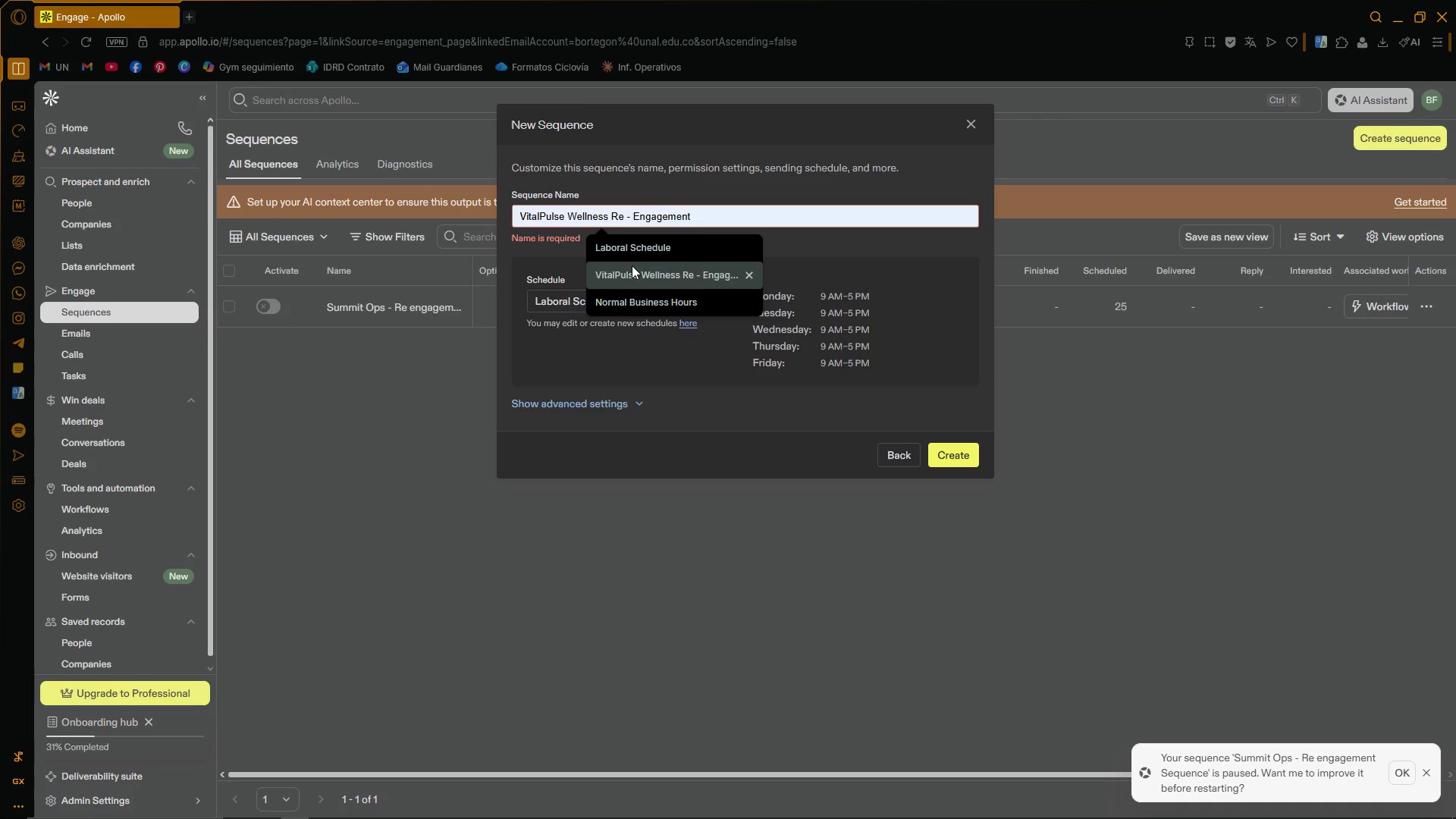 
left_click([632, 271])
 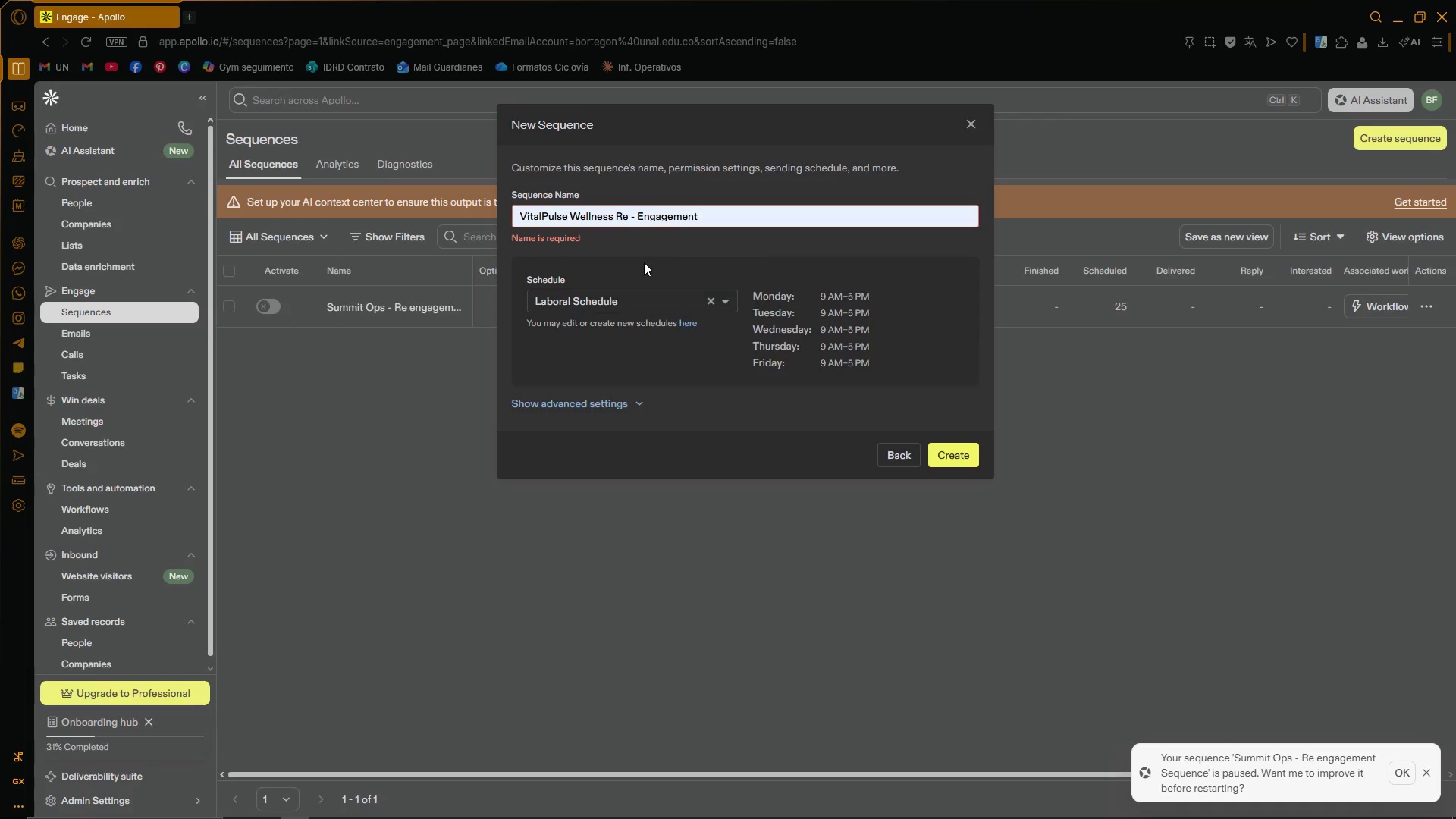 
left_click([672, 246])
 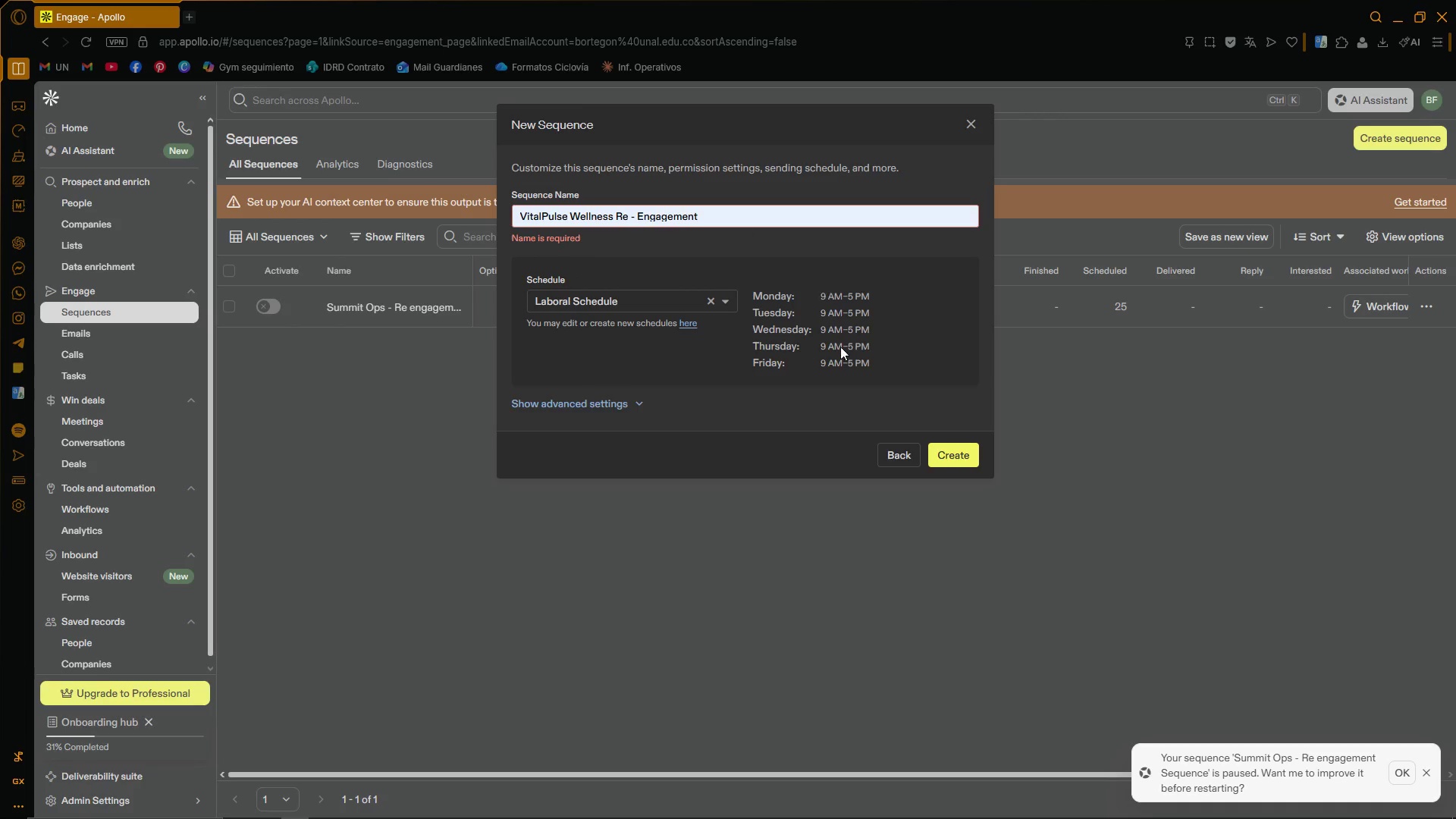 
left_click([846, 430])
 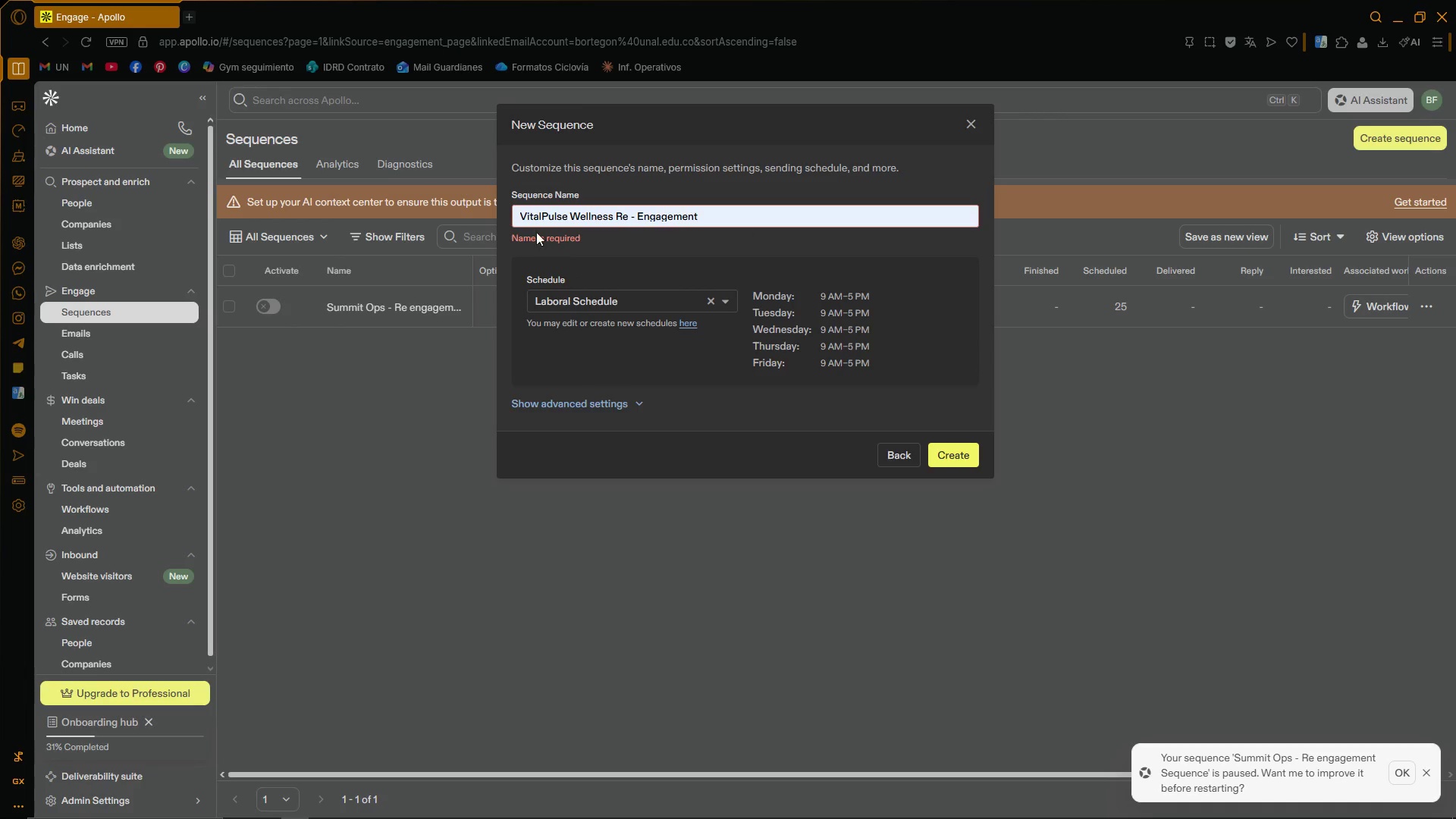 
left_click([522, 217])
 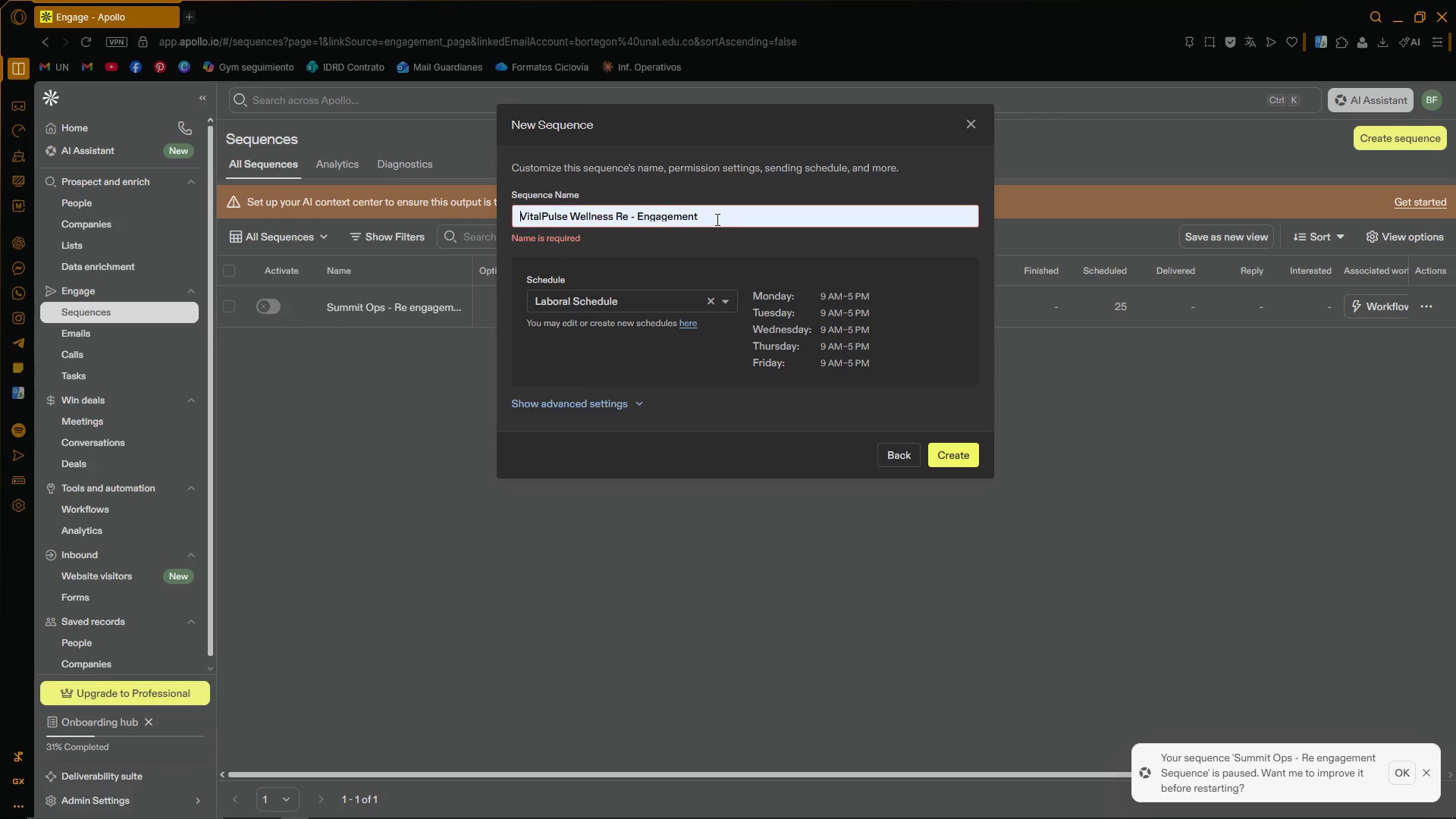 
left_click([731, 212])
 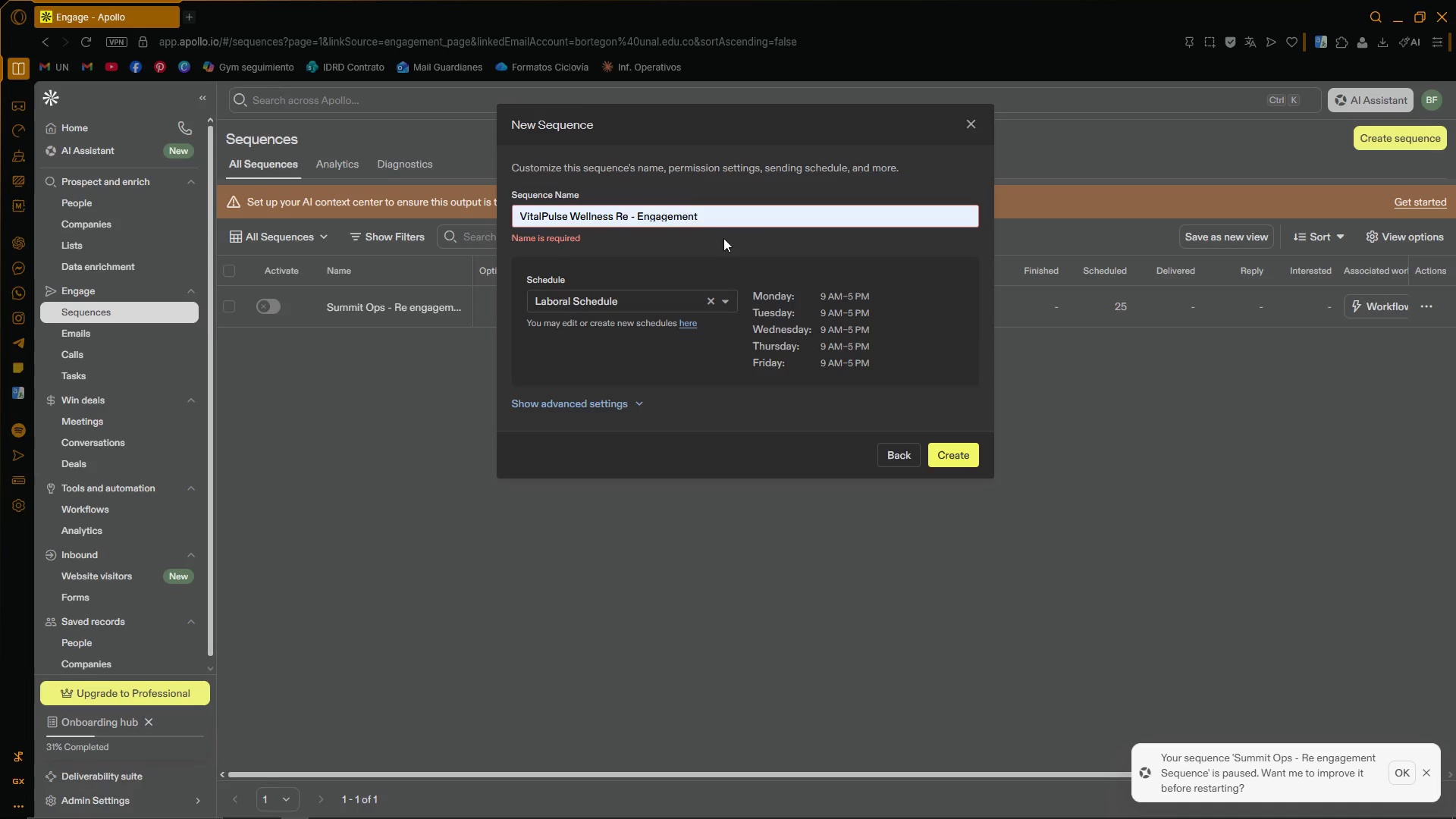 
key(Backspace)
 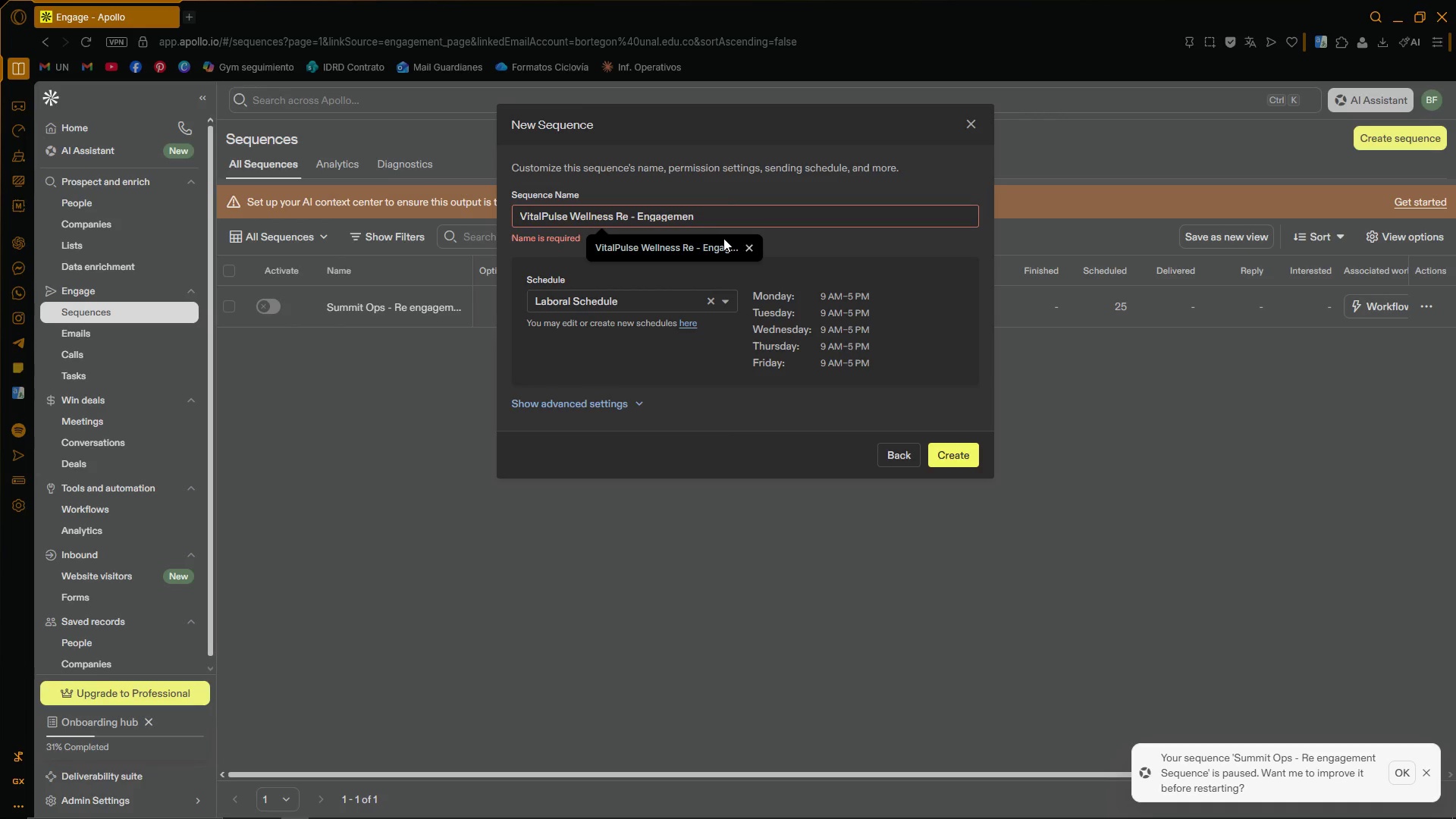 
key(T)
 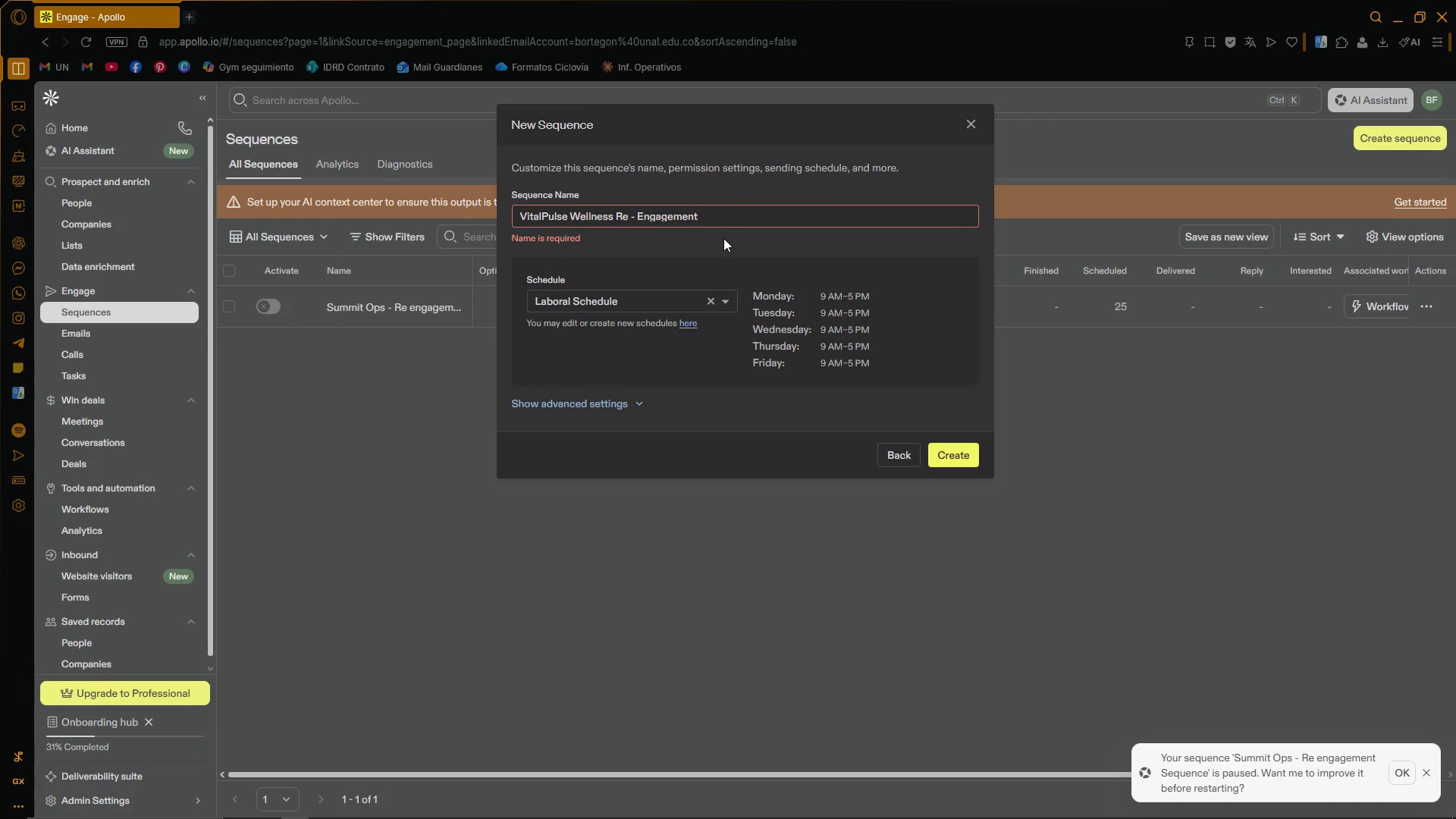 
left_click([724, 238])
 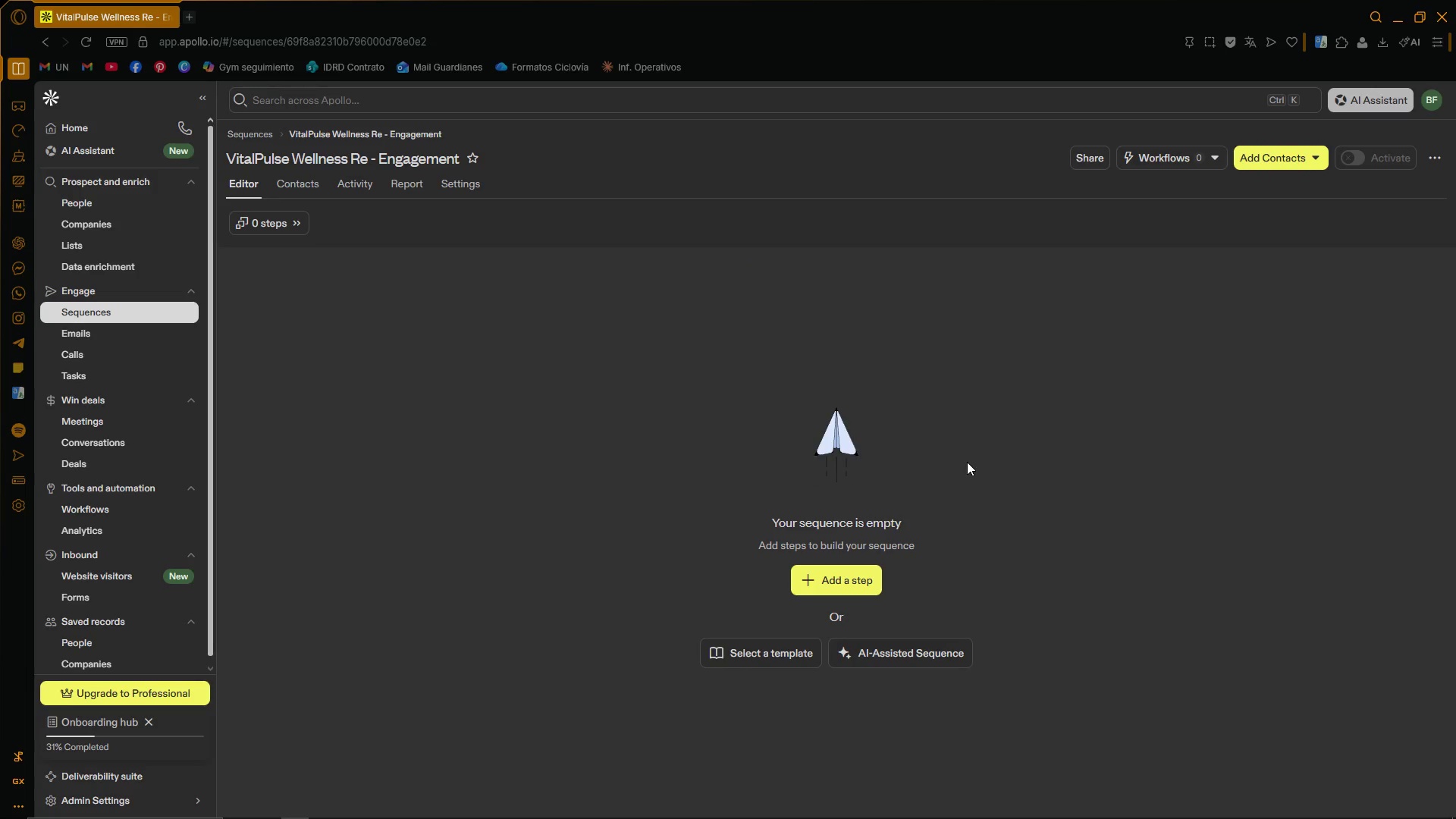 
scroll: coordinate [1049, 422], scroll_direction: down, amount: 1.0
 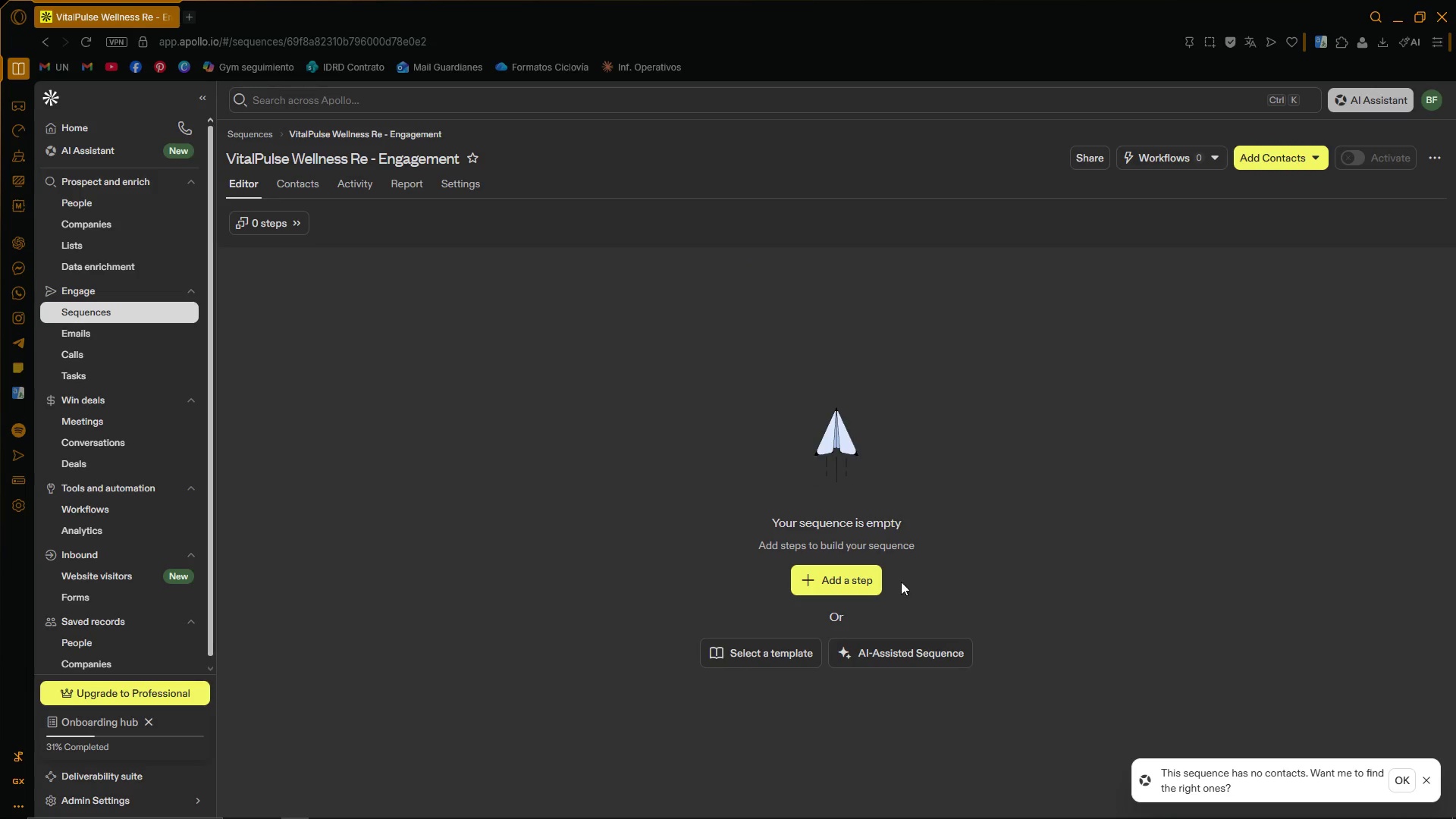 
left_click([874, 584])
 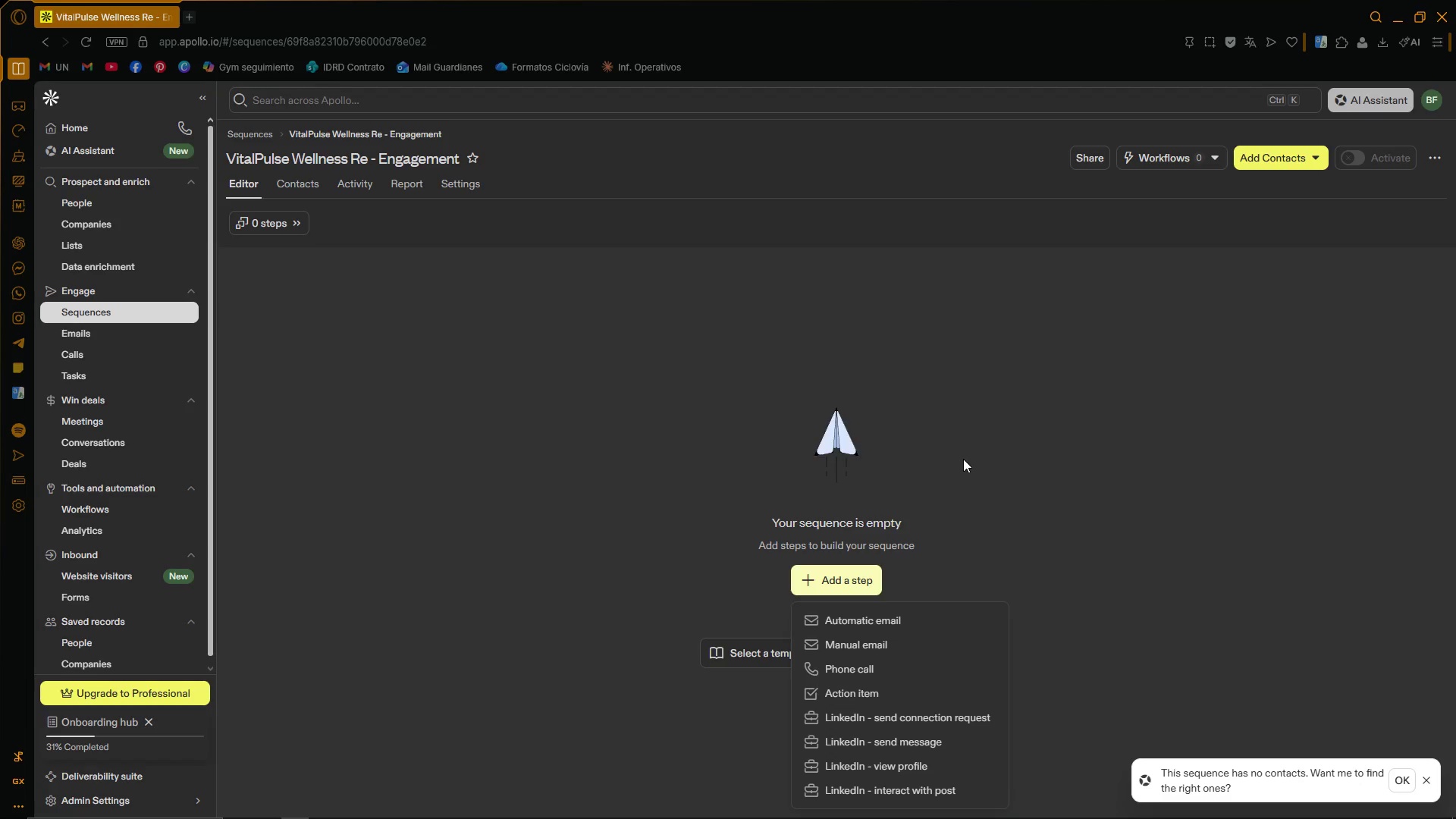 
wait(8.38)
 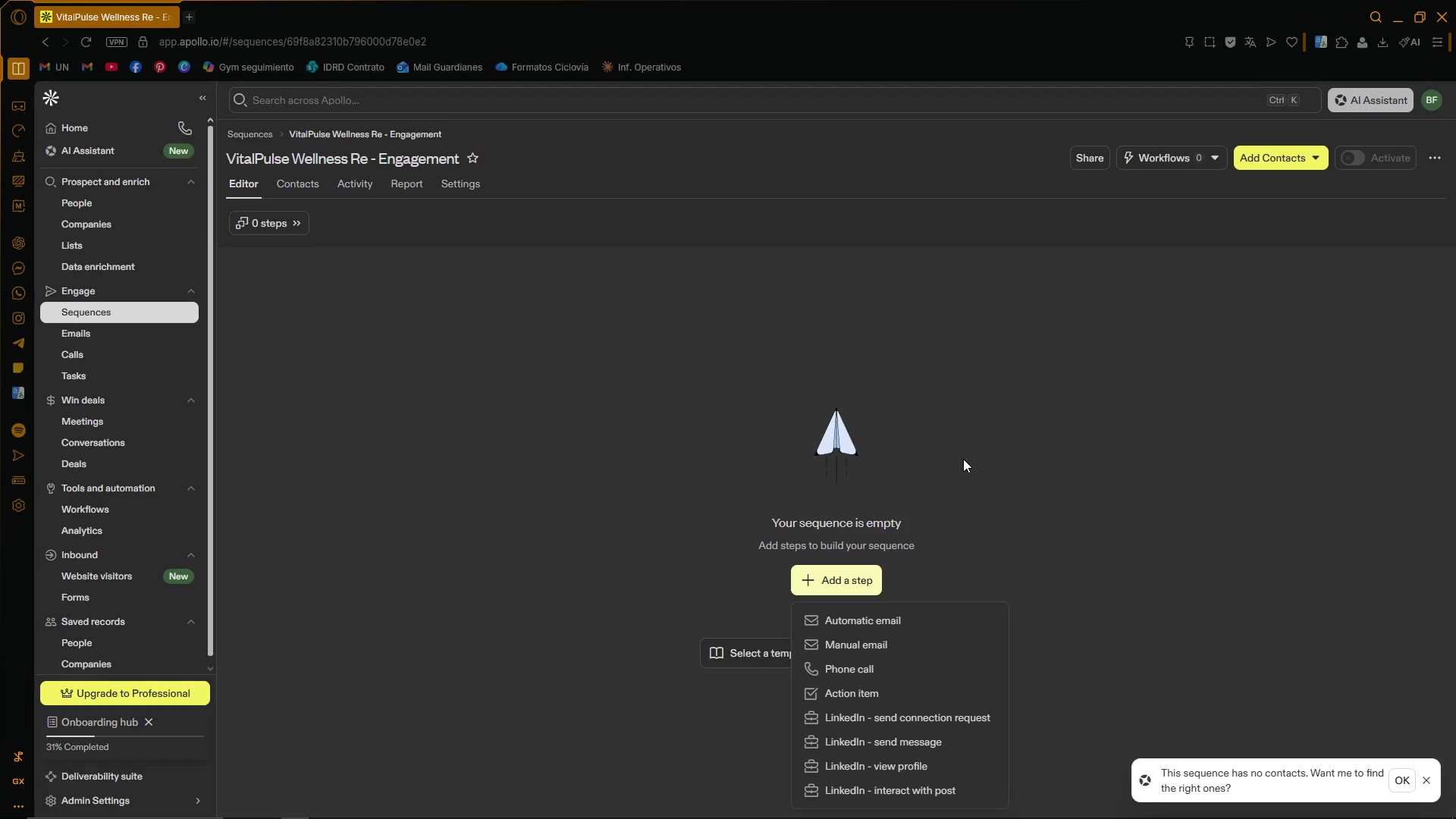 
left_click([463, 187])
 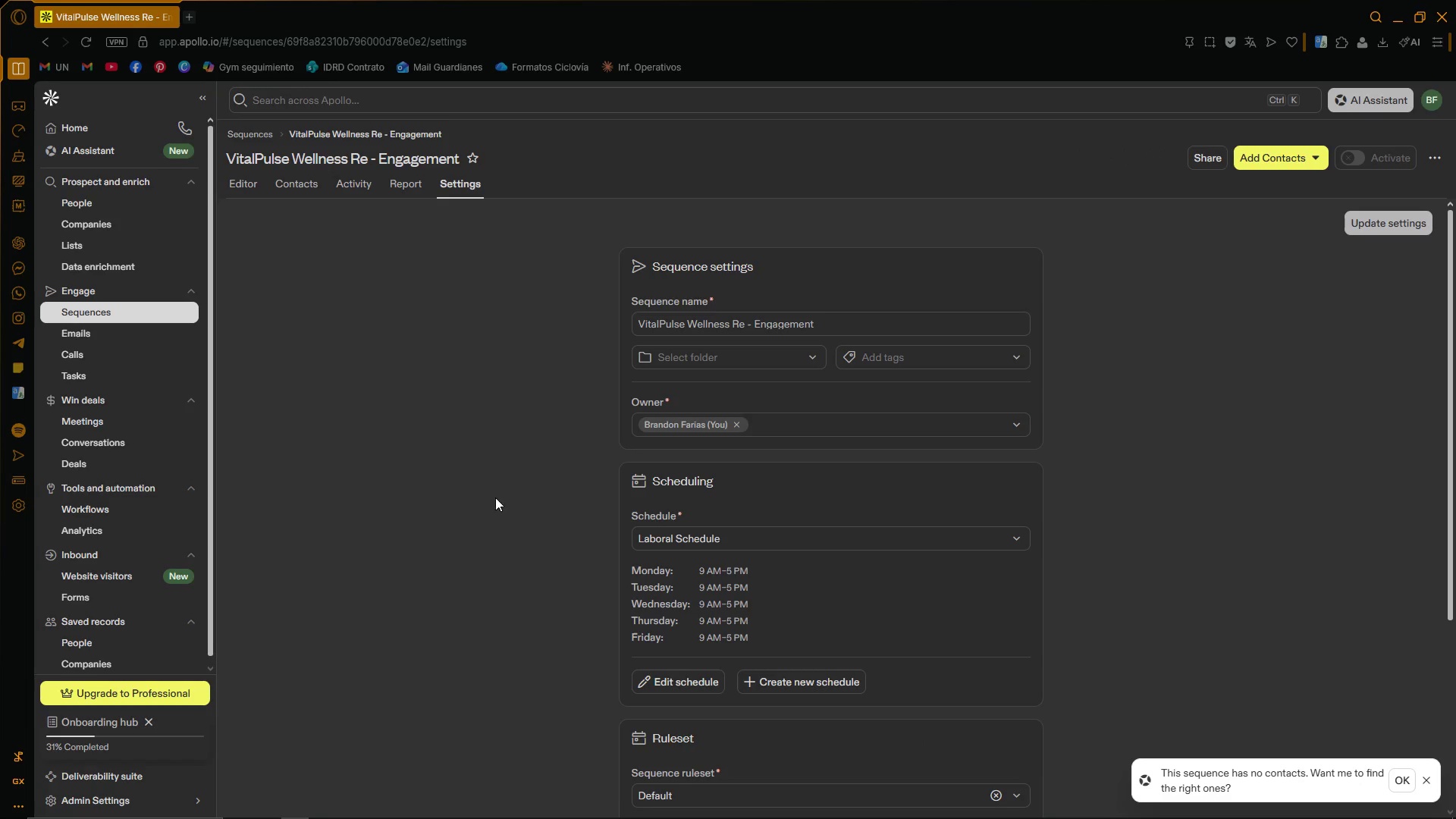 
scroll: coordinate [573, 547], scroll_direction: down, amount: 3.0
 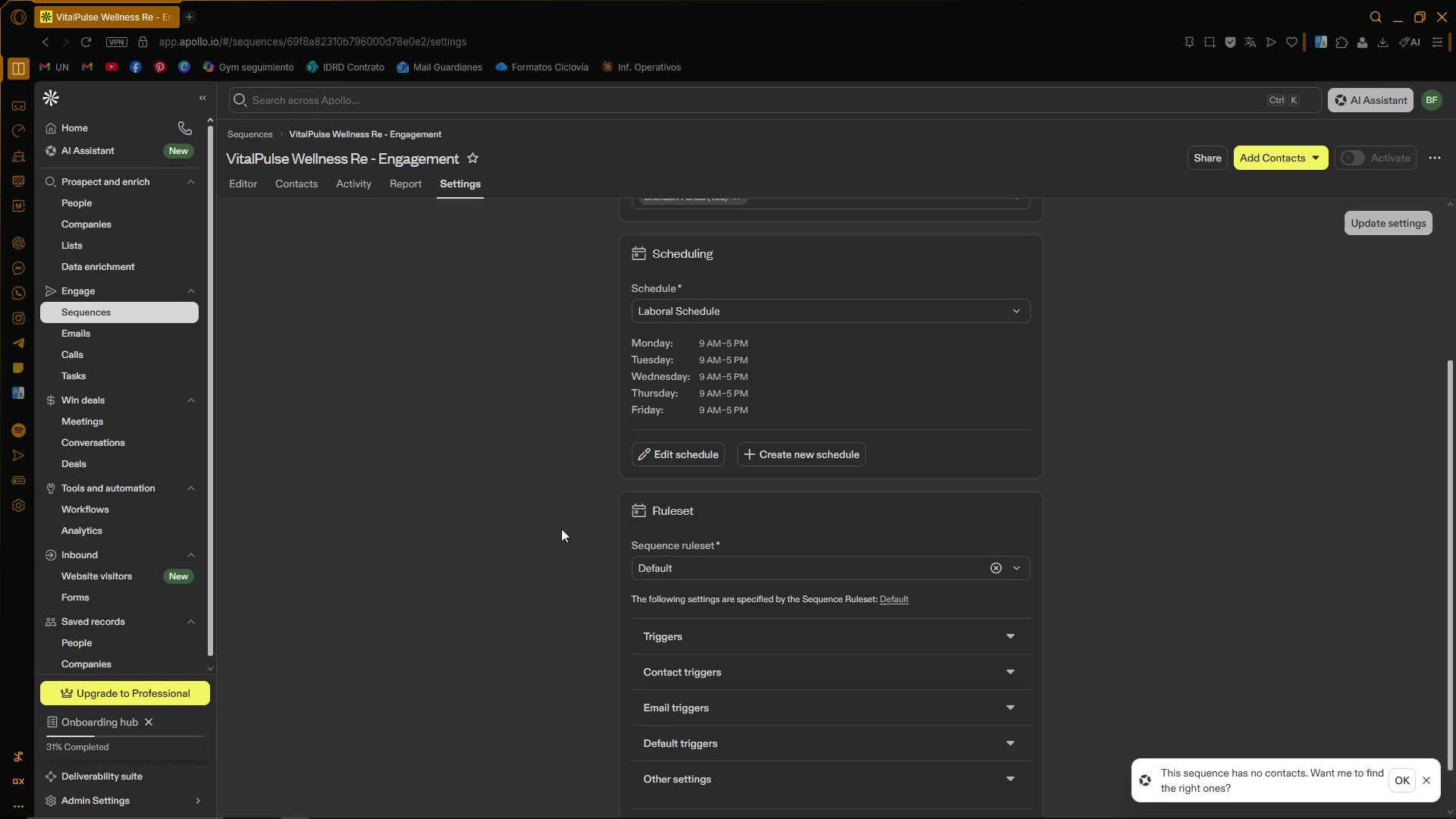 
scroll: coordinate [561, 529], scroll_direction: up, amount: 1.0
 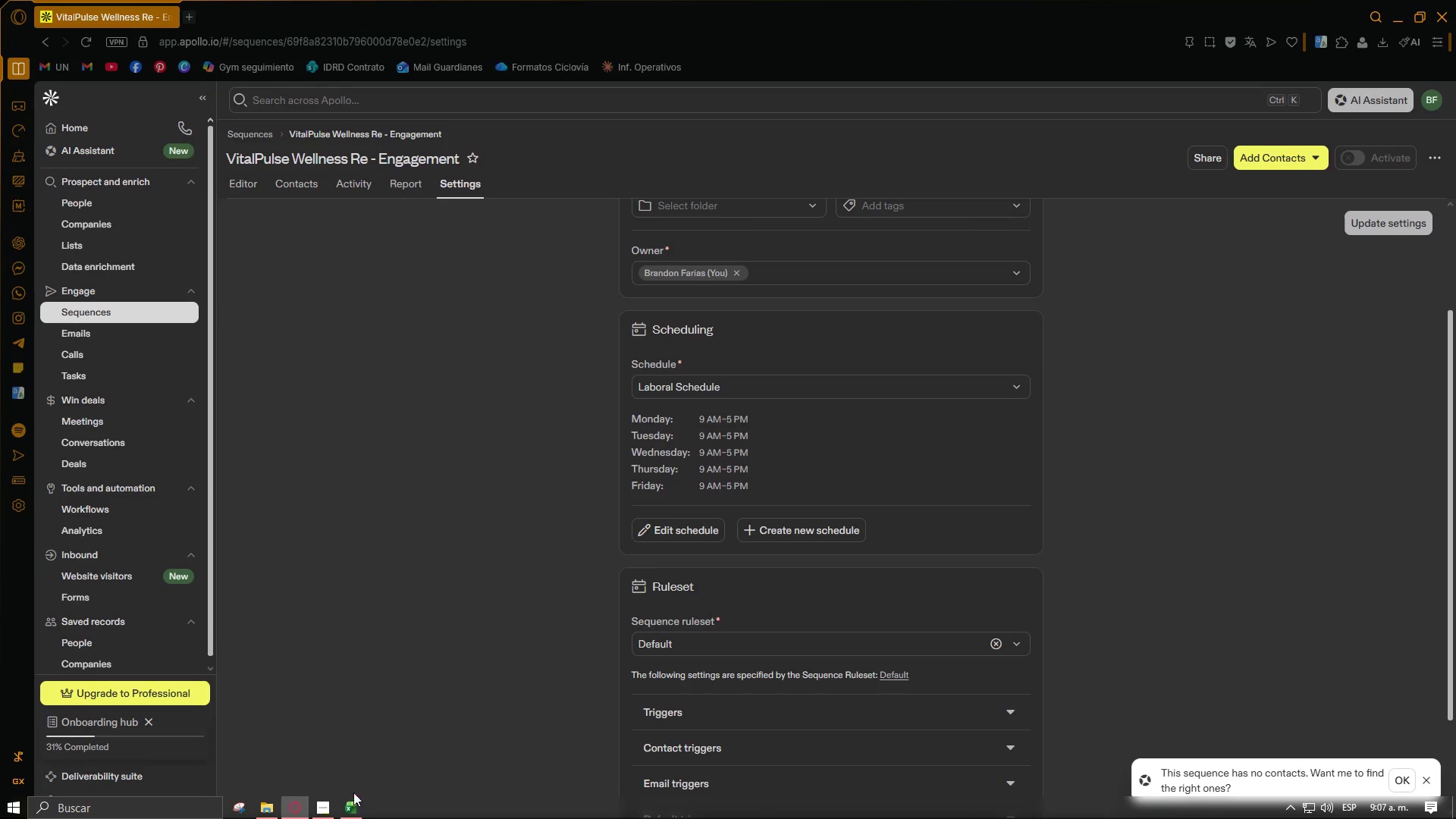 
left_click([323, 804])